 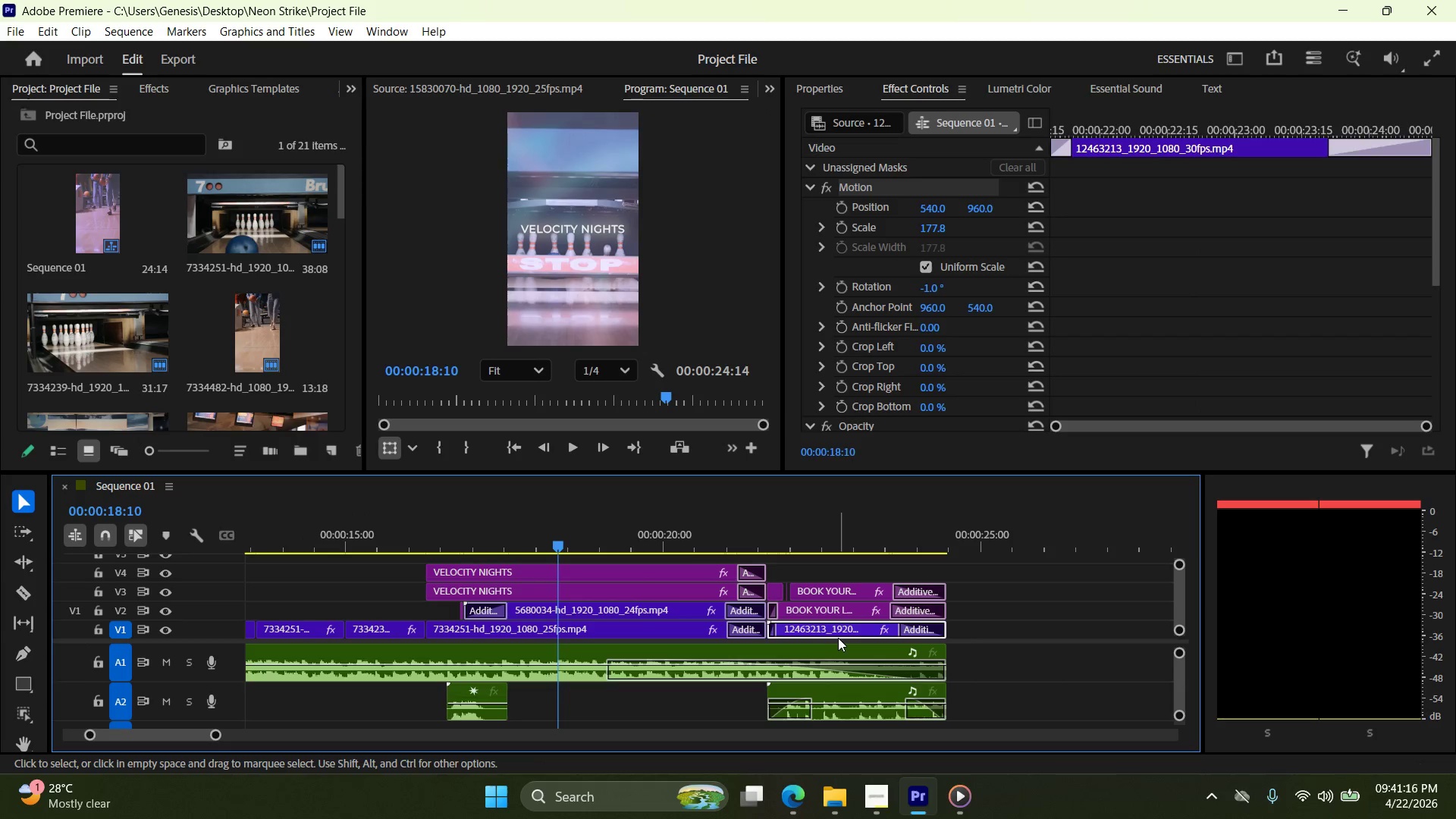 
left_click([598, 629])
 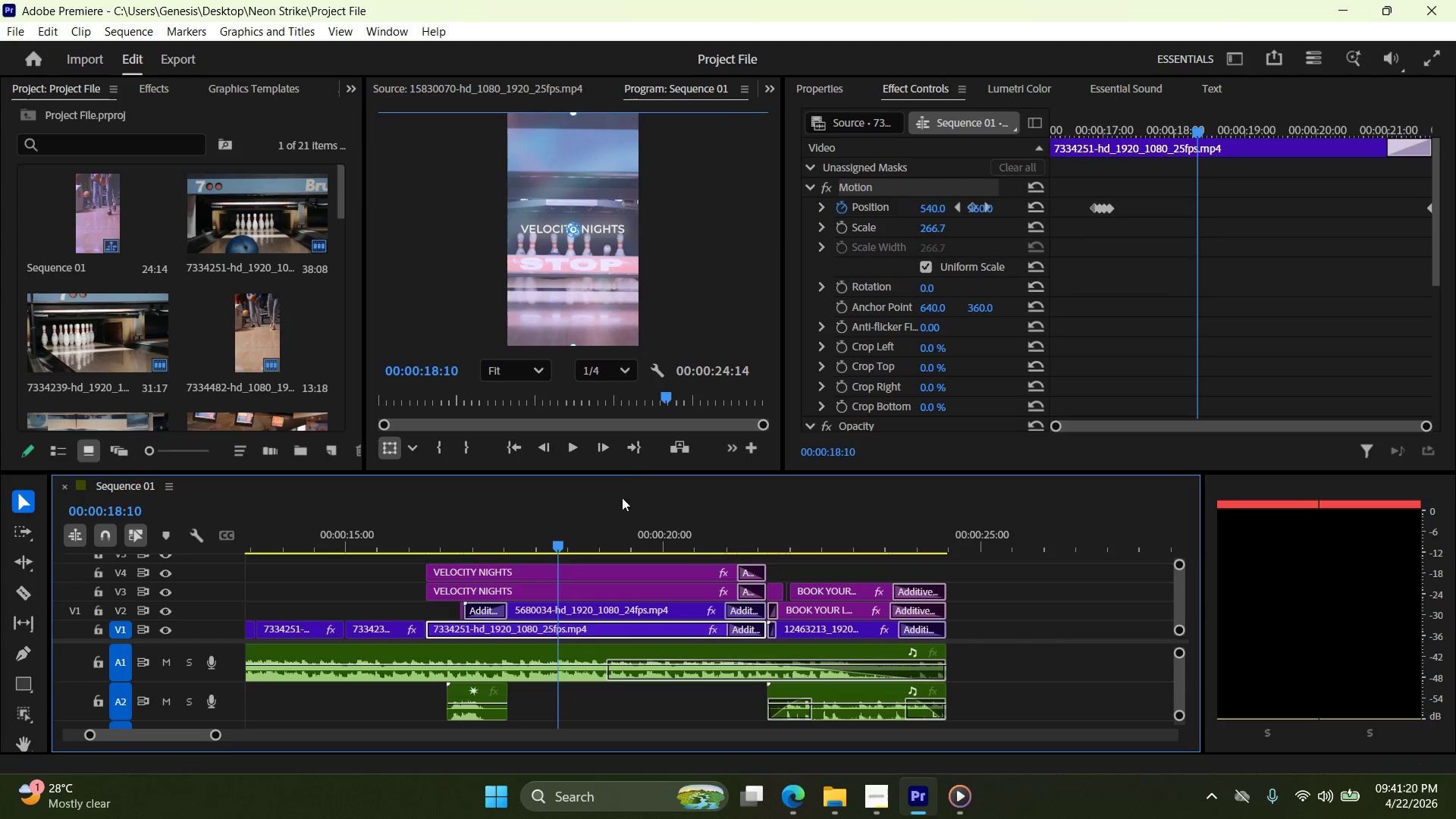 
scroll: coordinate [610, 511], scroll_direction: down, amount: 2.0
 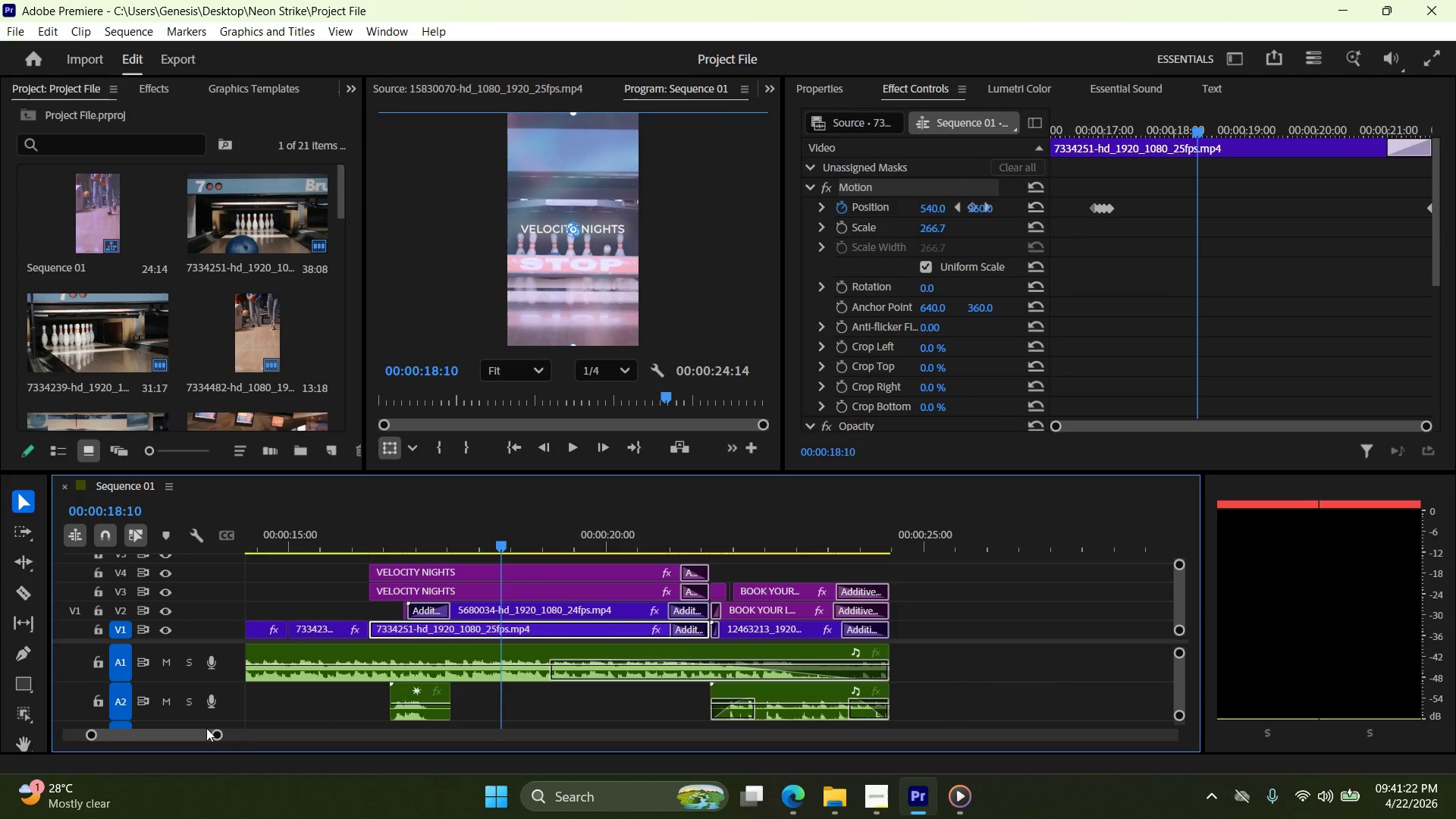 
left_click_drag(start_coordinate=[218, 735], to_coordinate=[207, 736])
 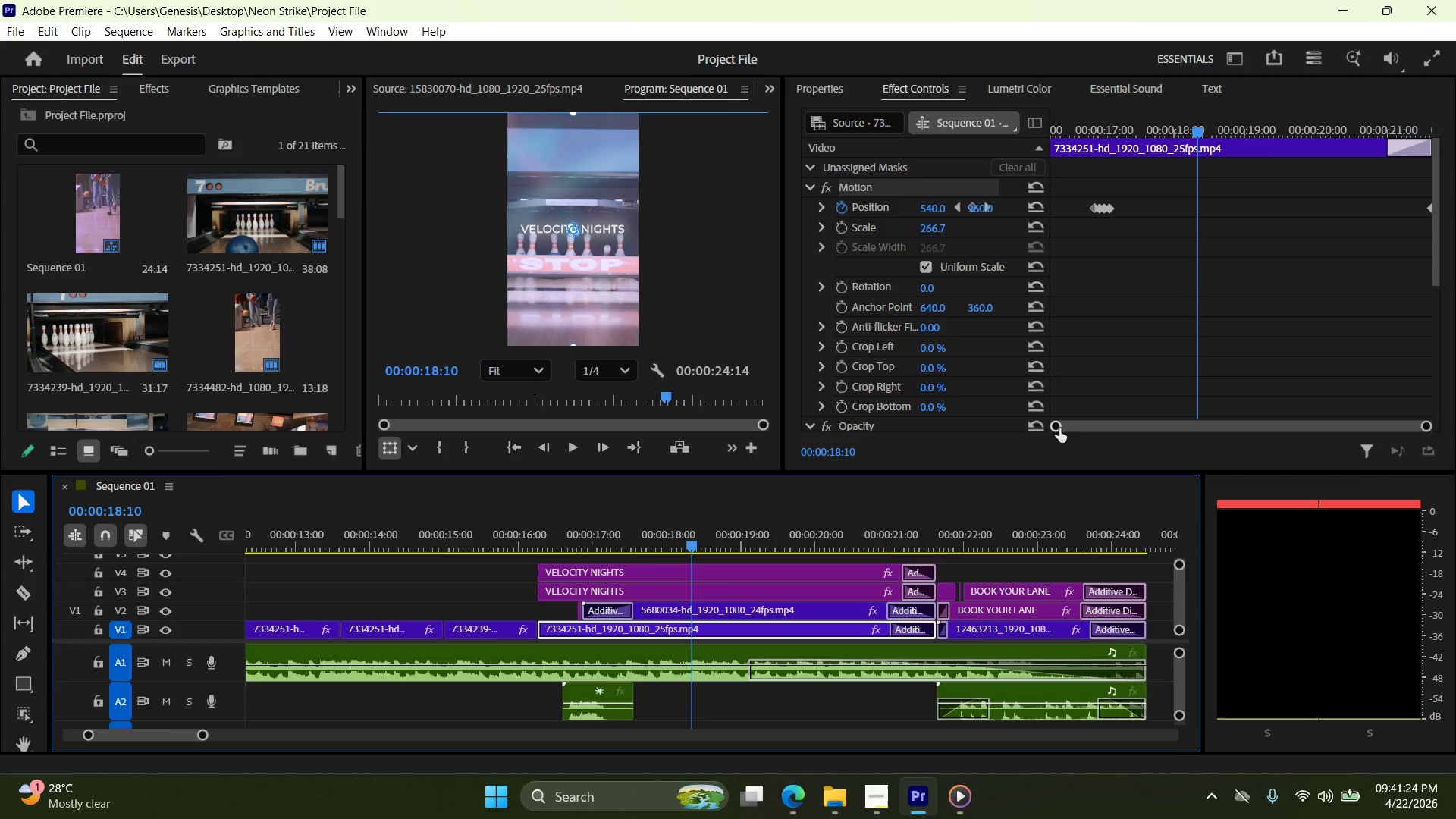 
left_click_drag(start_coordinate=[1059, 426], to_coordinate=[1260, 413])
 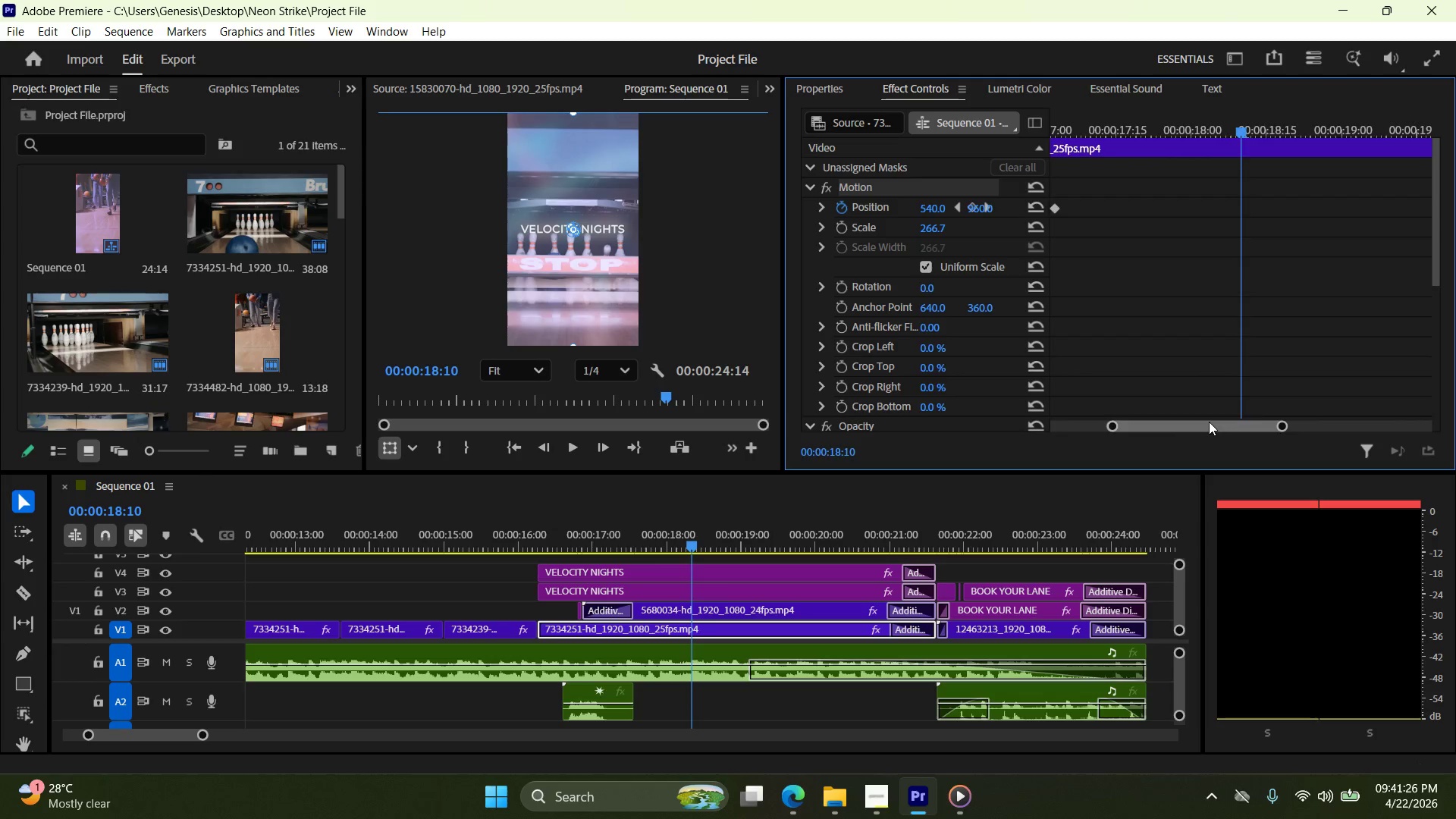 
left_click_drag(start_coordinate=[1209, 422], to_coordinate=[1116, 427])
 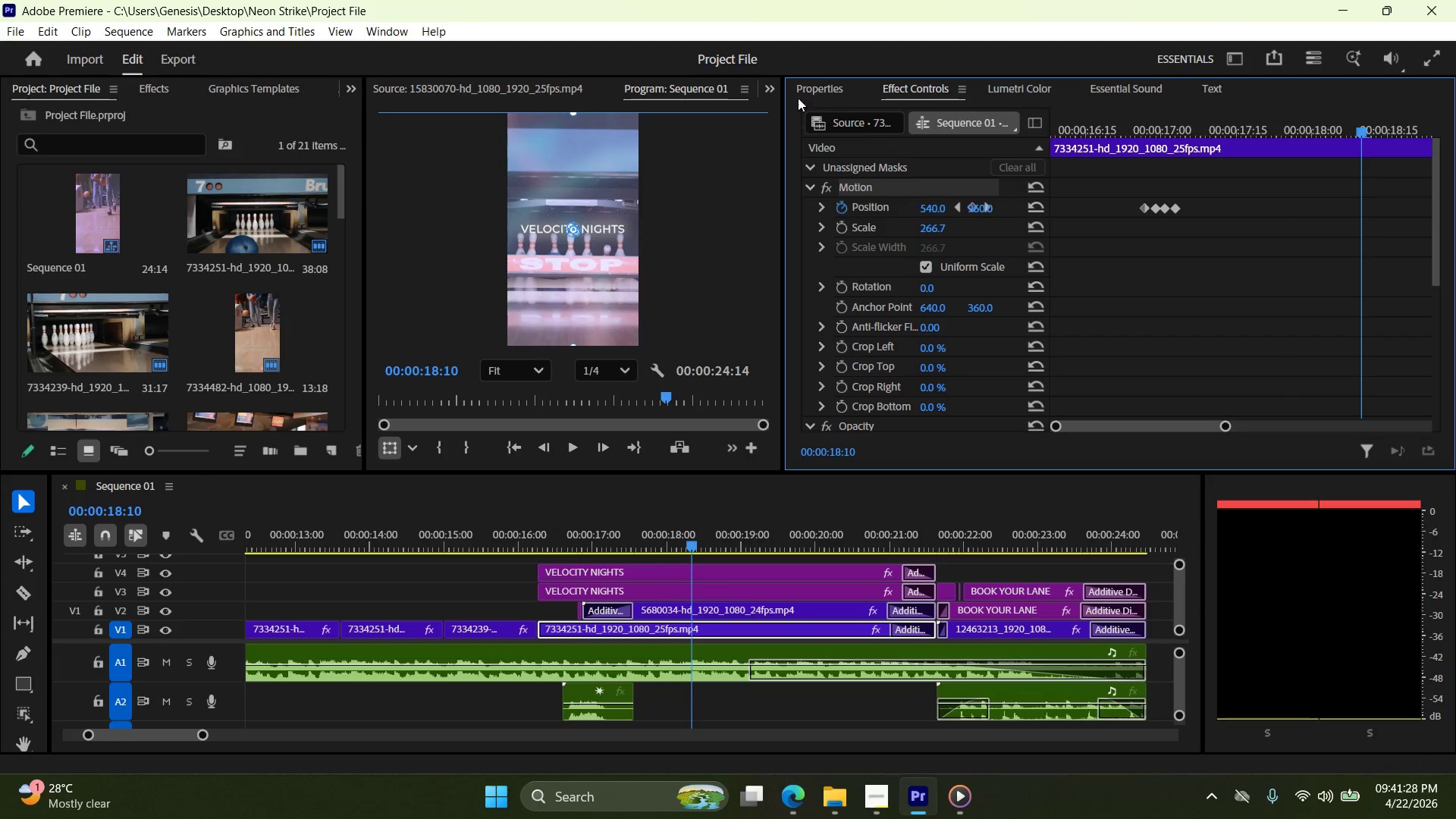 
hold_key(key=ShiftLeft, duration=1.11)
 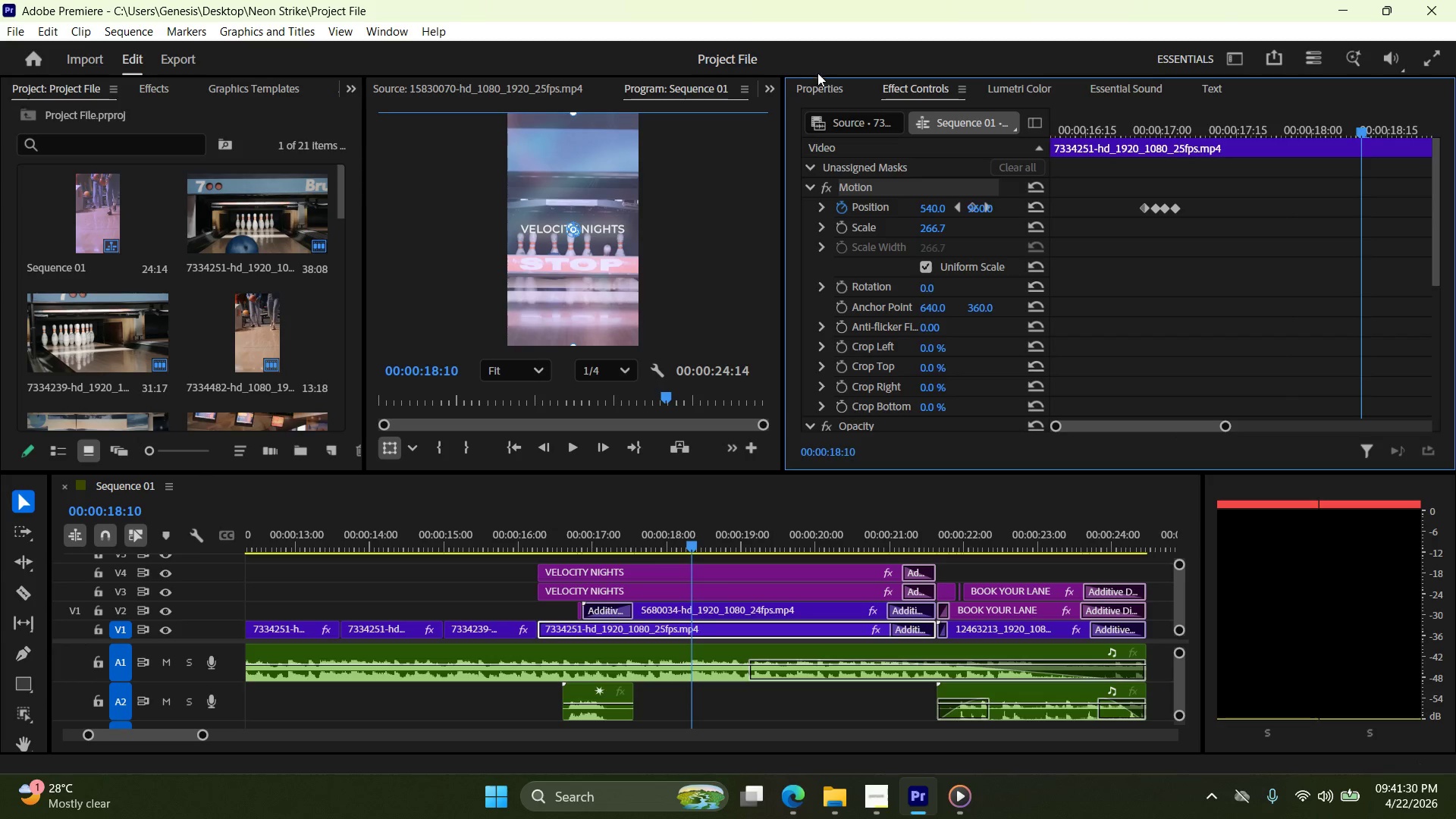 
hold_key(key=MetaLeft, duration=1.17)
 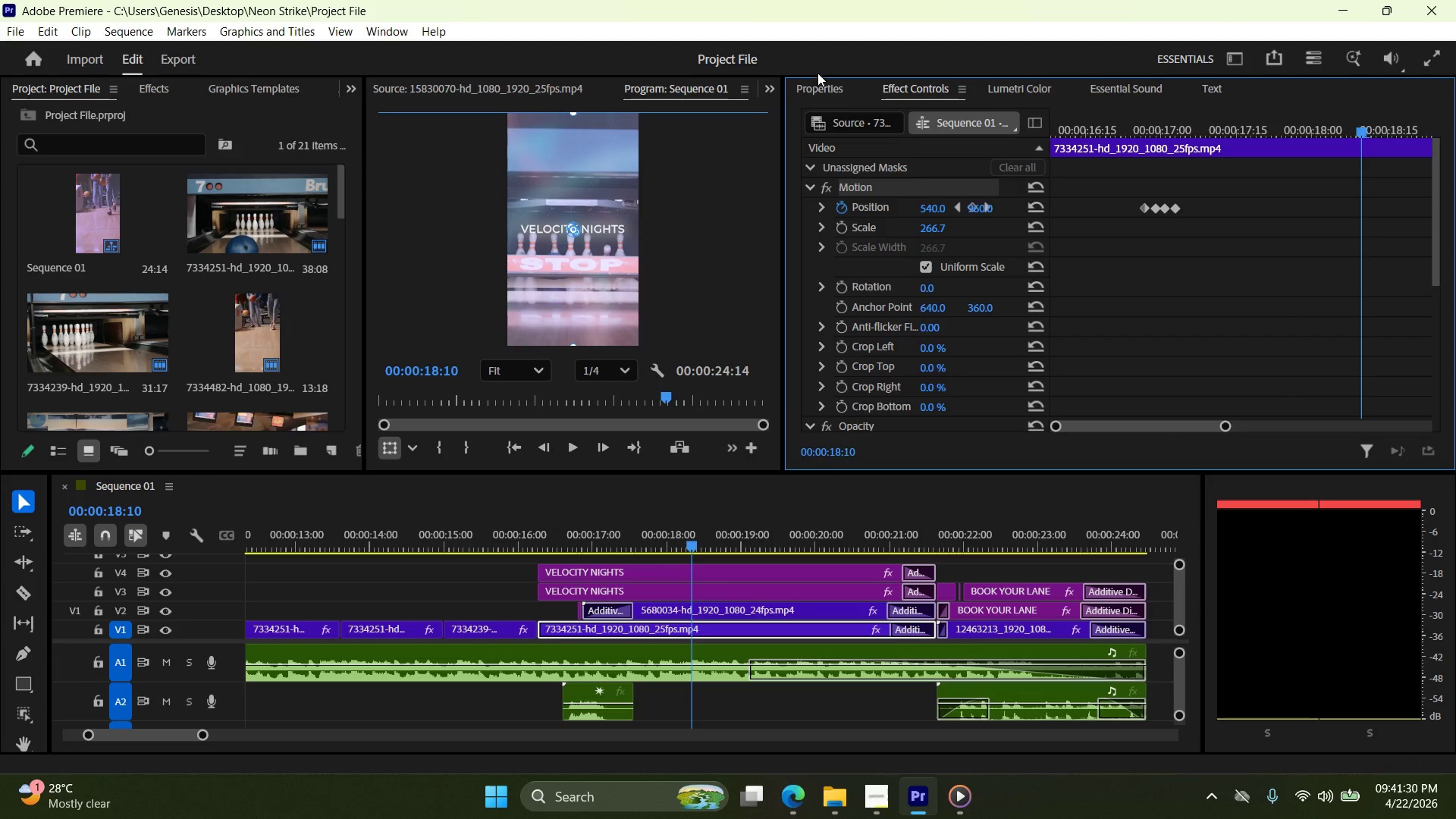 
key(Meta+Shift+S)
 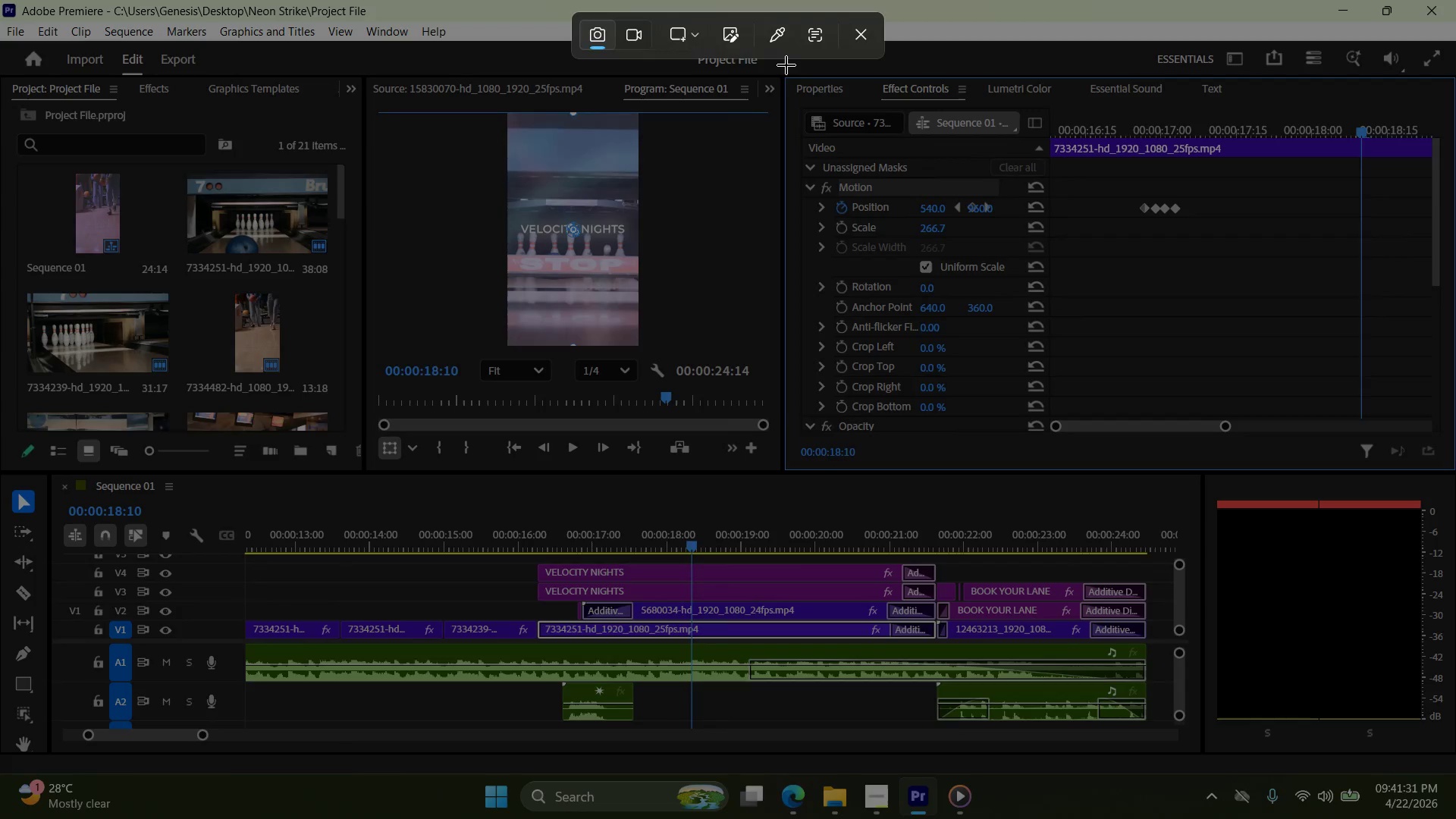 
left_click_drag(start_coordinate=[783, 64], to_coordinate=[1451, 477])
 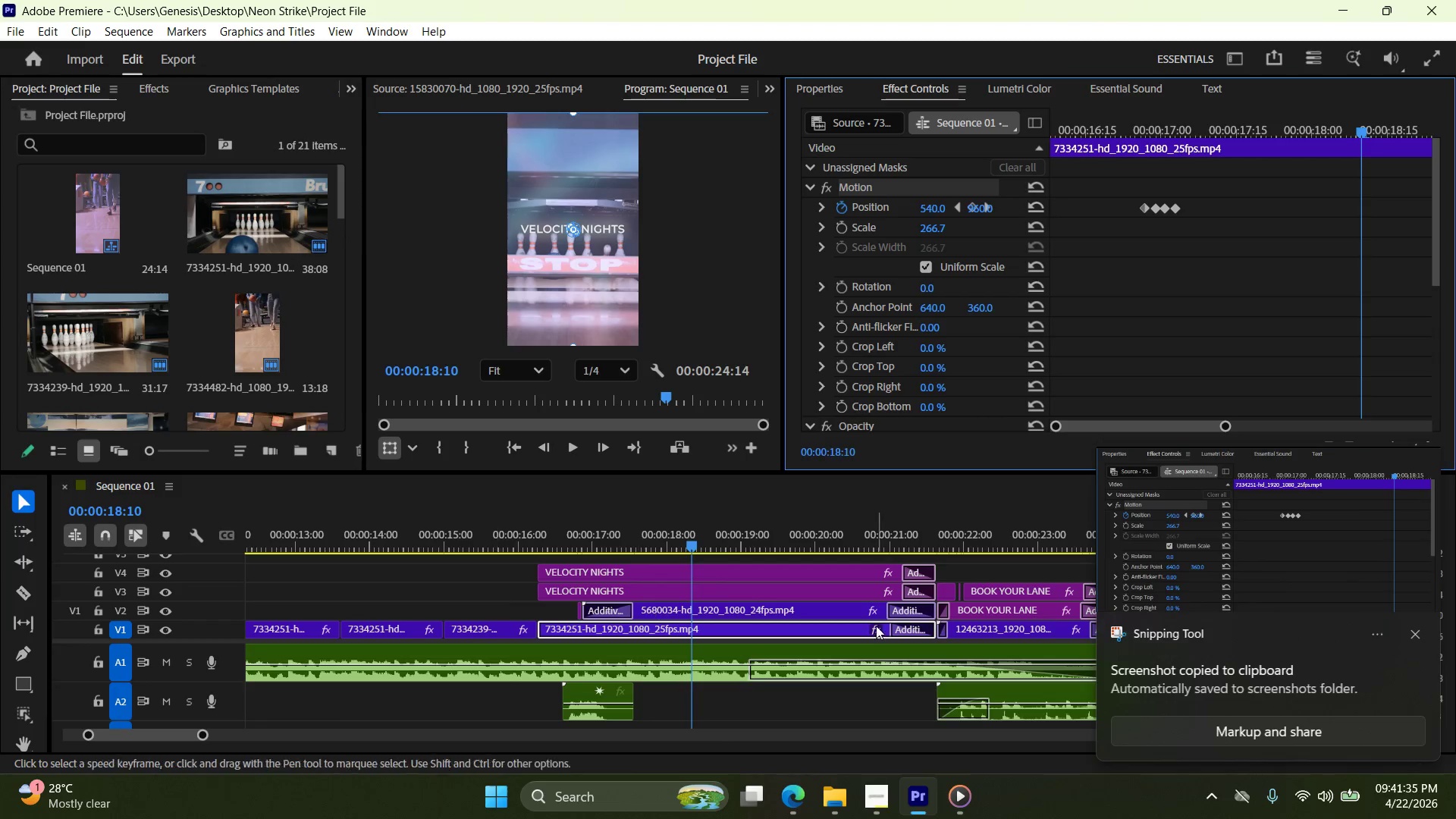 
key(Alt+AltLeft)
 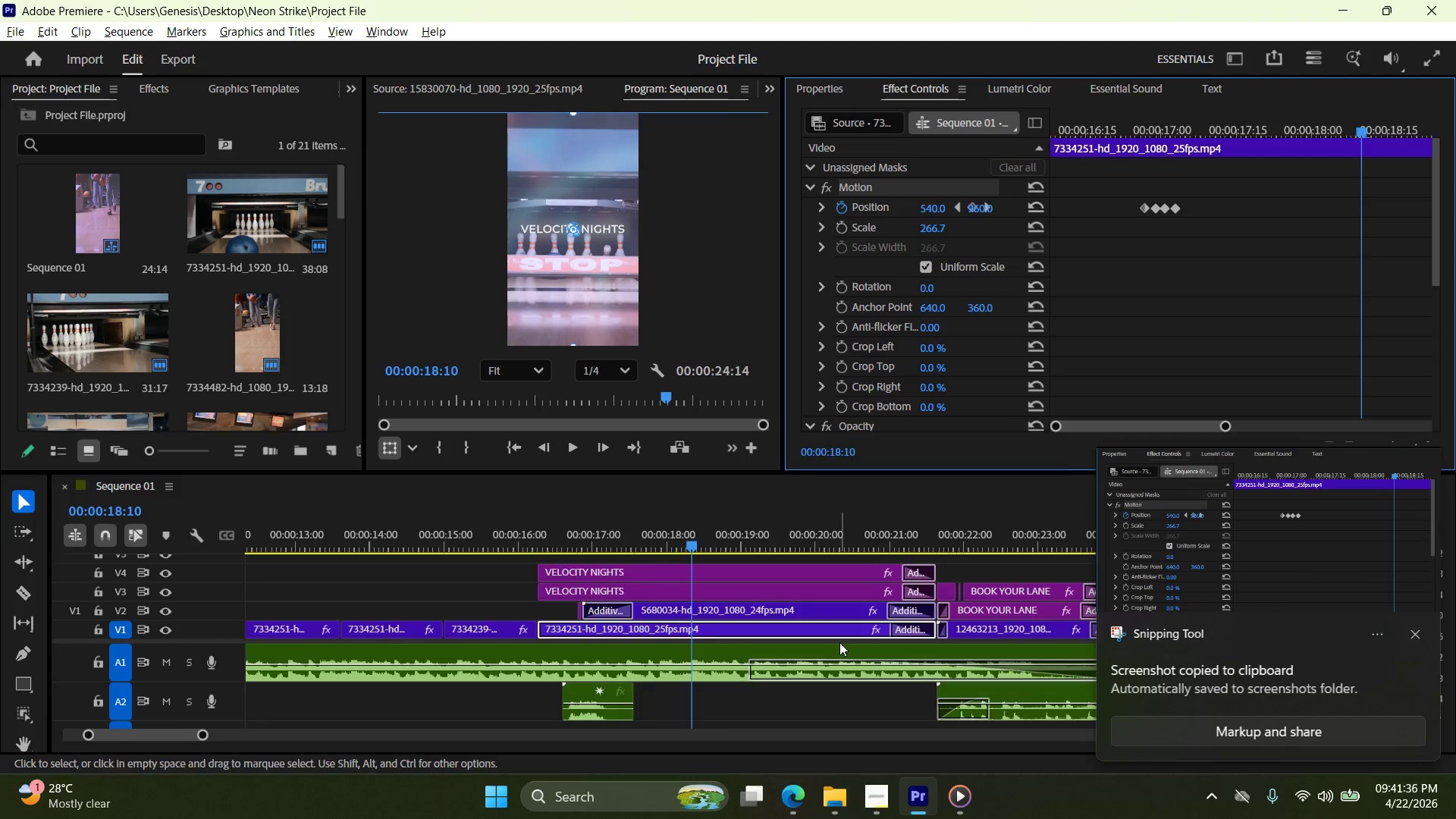 
key(Alt+AltLeft)
 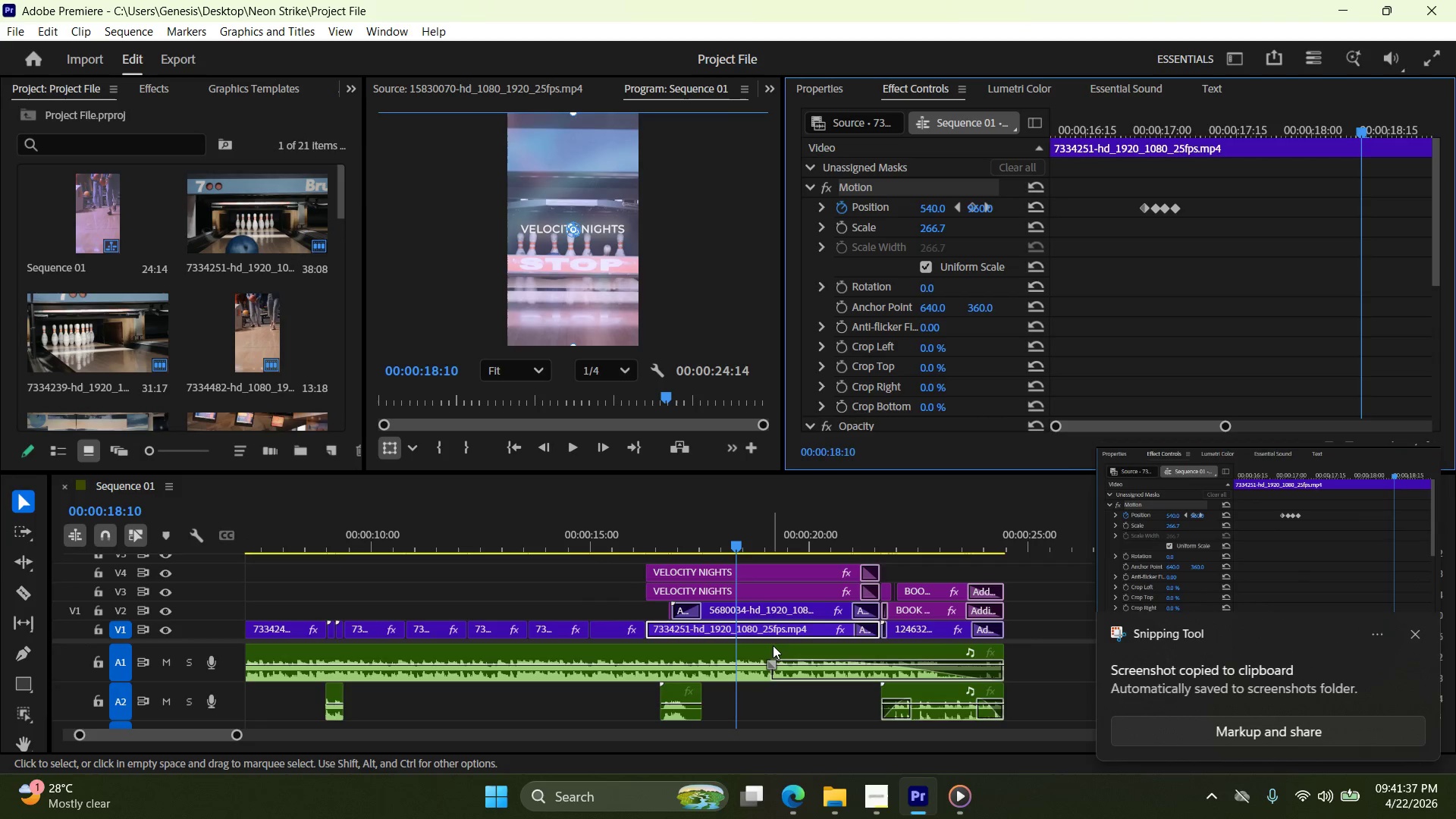 
scroll: coordinate [780, 654], scroll_direction: down, amount: 5.0
 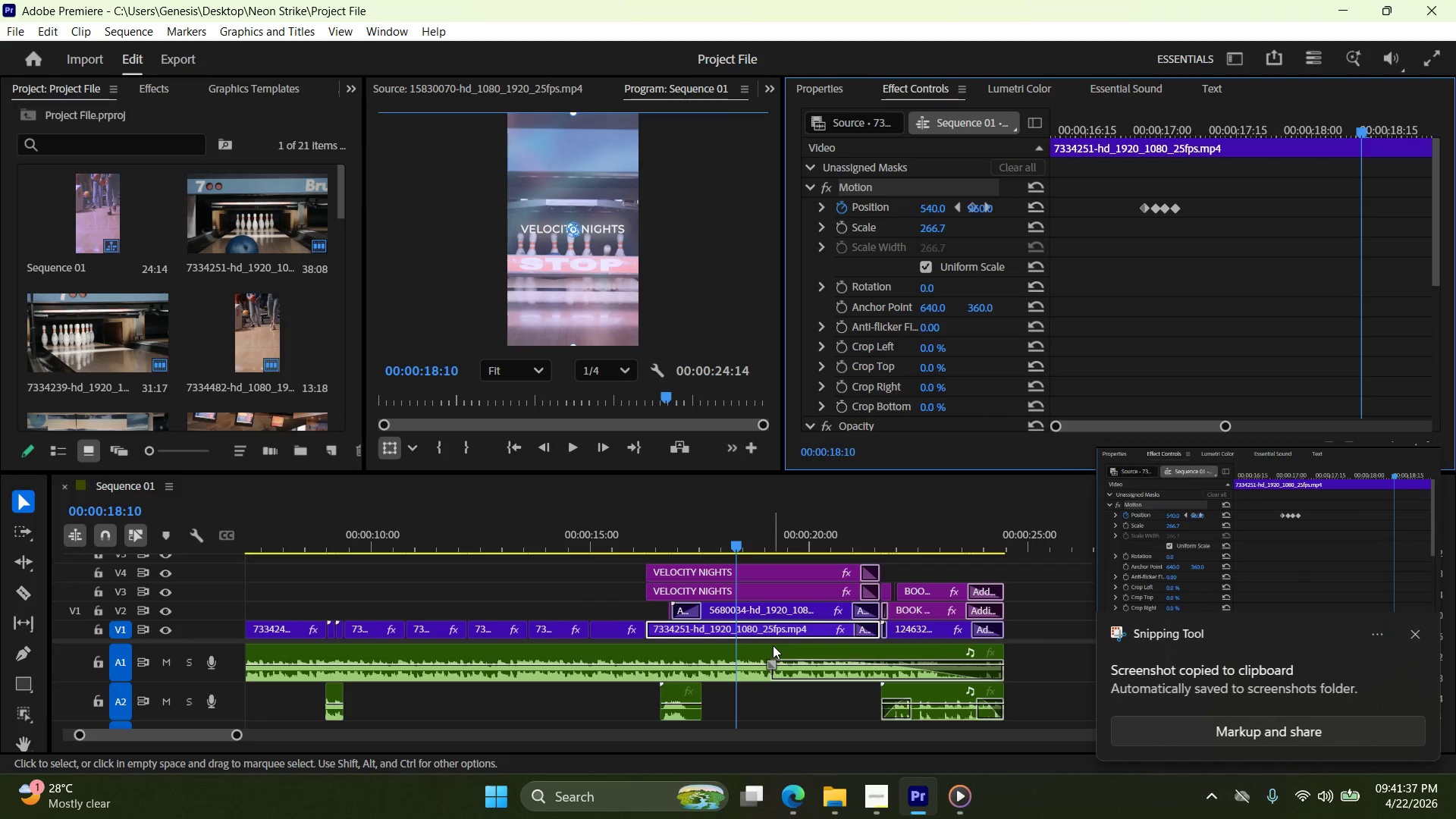 
key(Alt+AltLeft)
 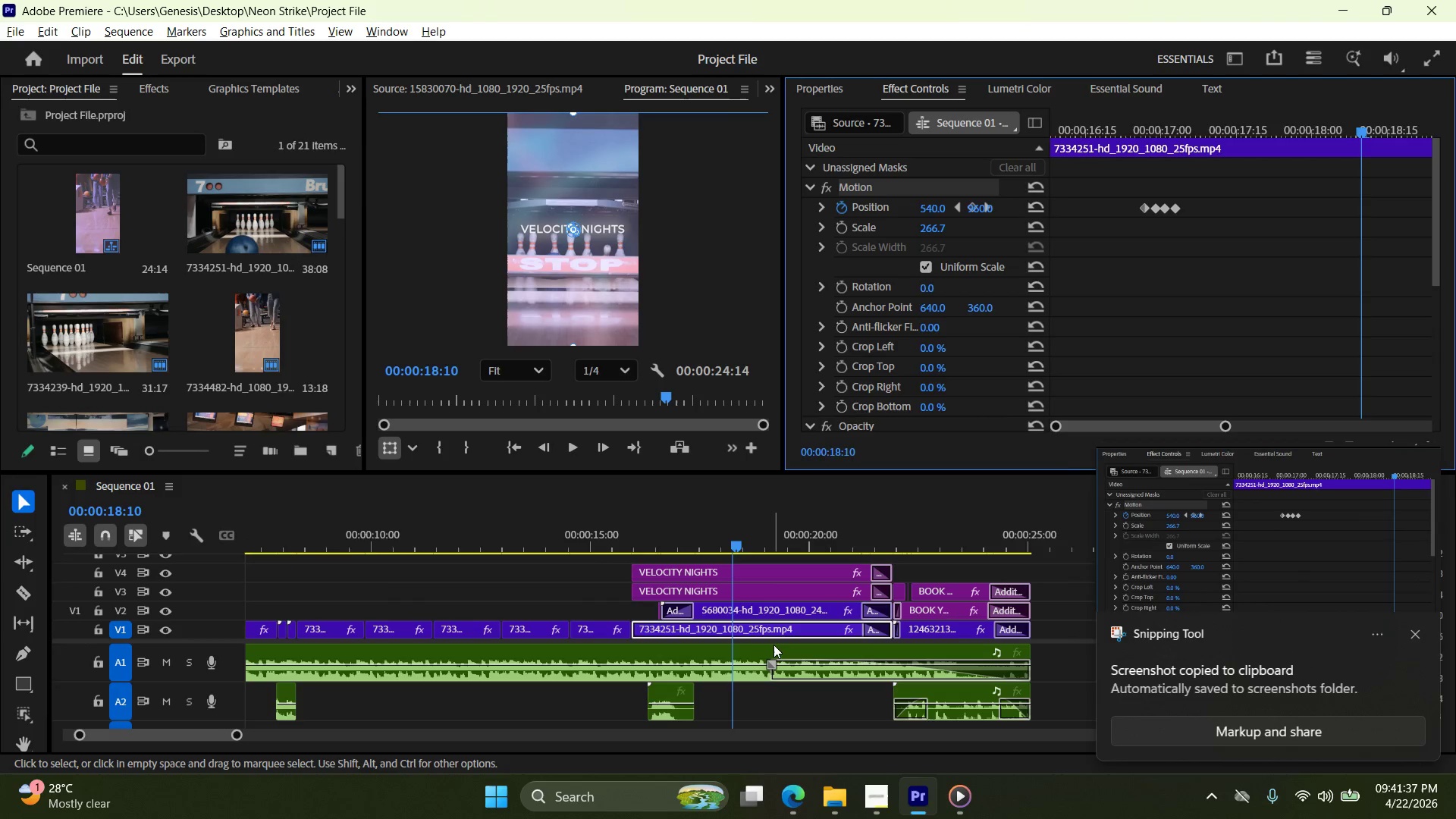 
scroll: coordinate [773, 645], scroll_direction: up, amount: 1.0
 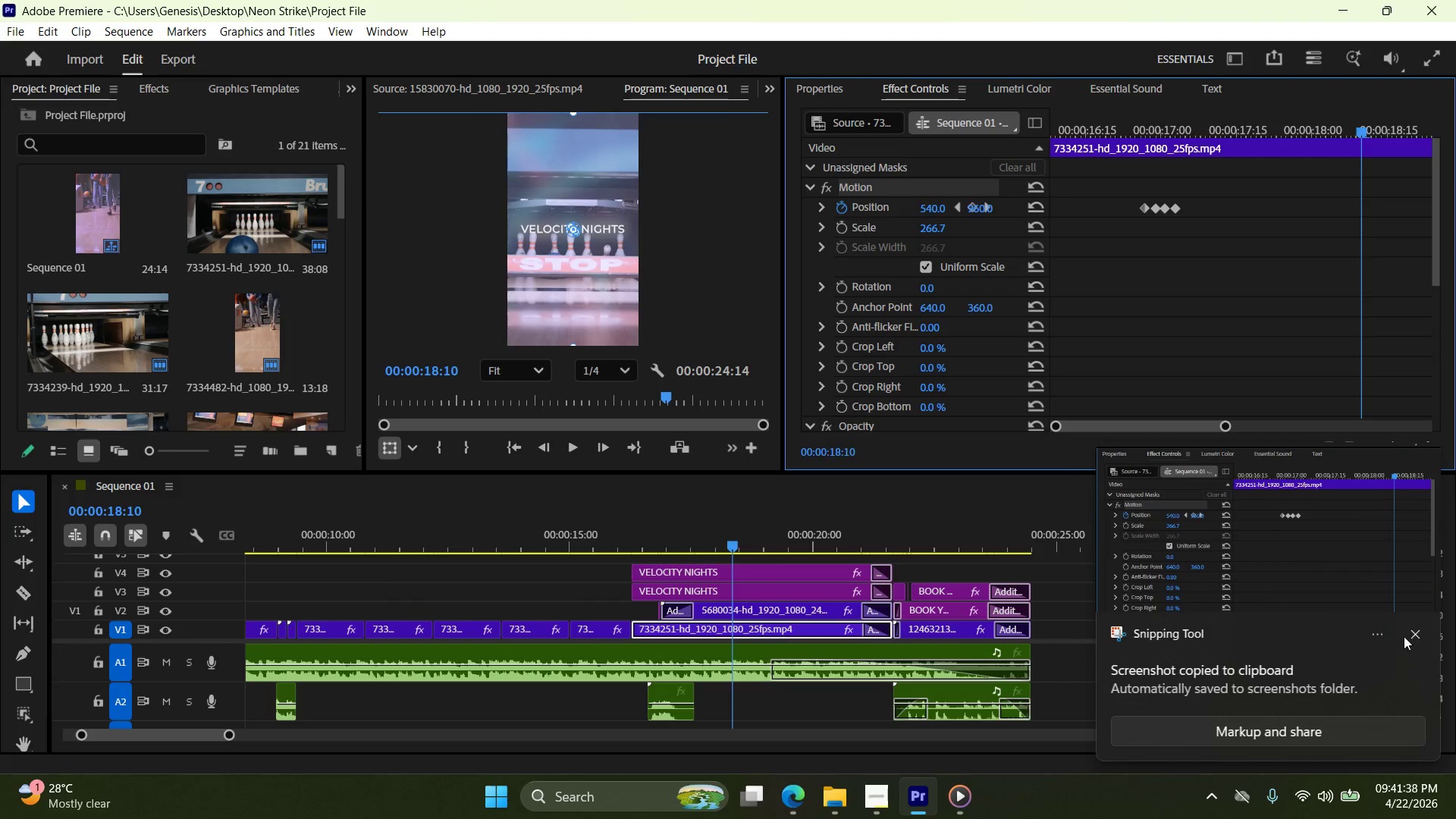 
left_click([1415, 635])
 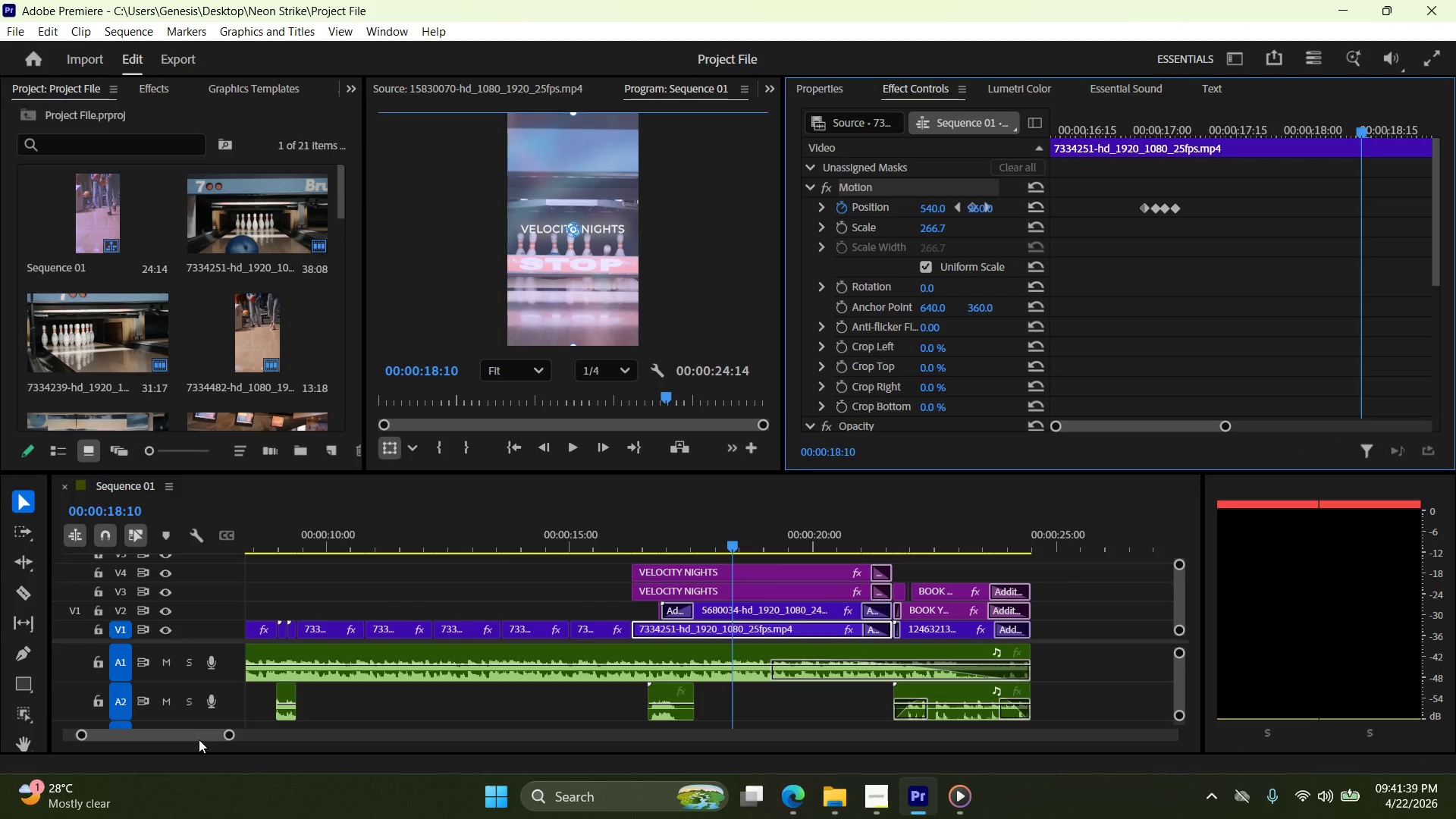 
left_click_drag(start_coordinate=[199, 736], to_coordinate=[152, 732])
 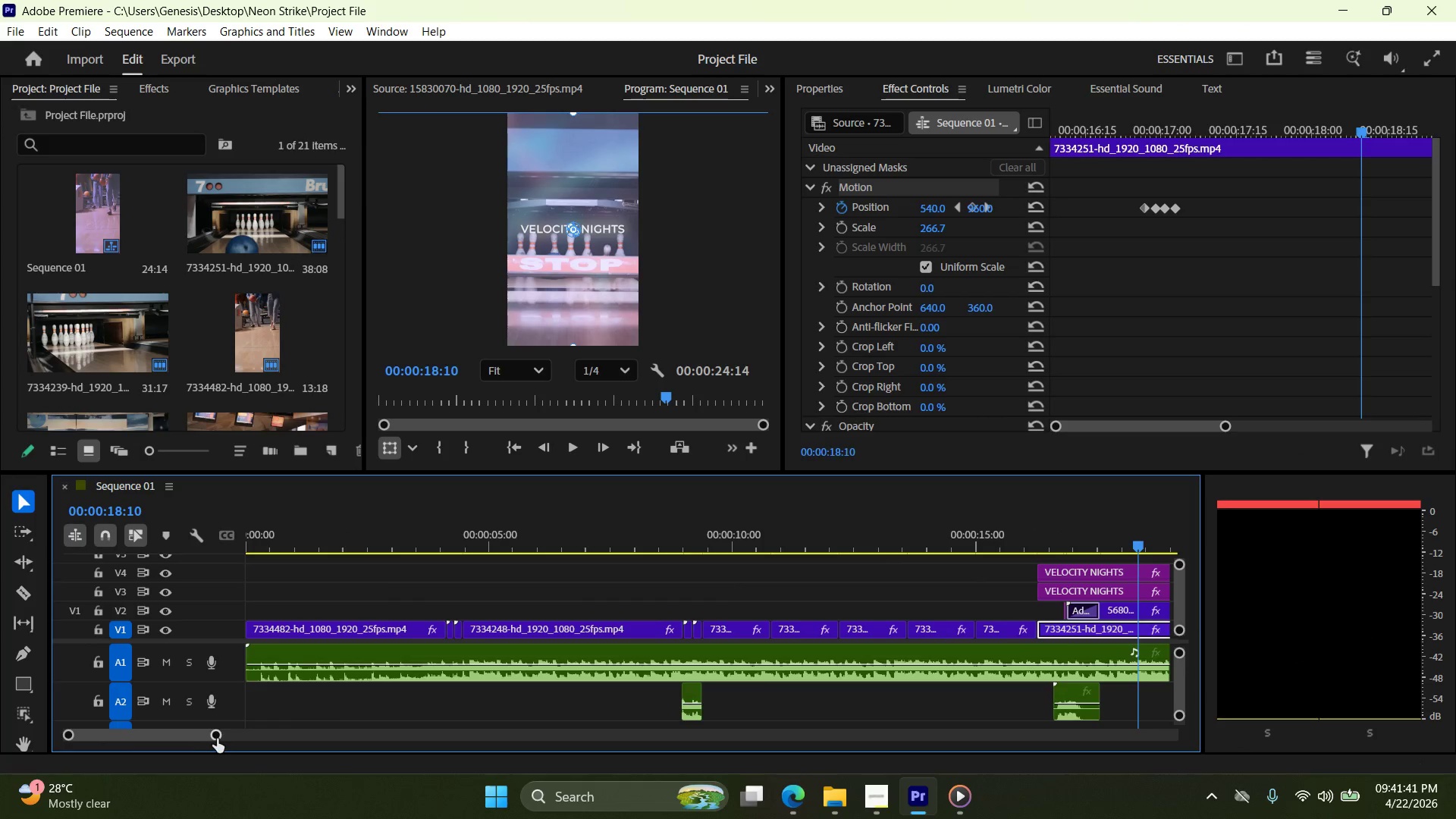 
left_click_drag(start_coordinate=[217, 739], to_coordinate=[194, 740])
 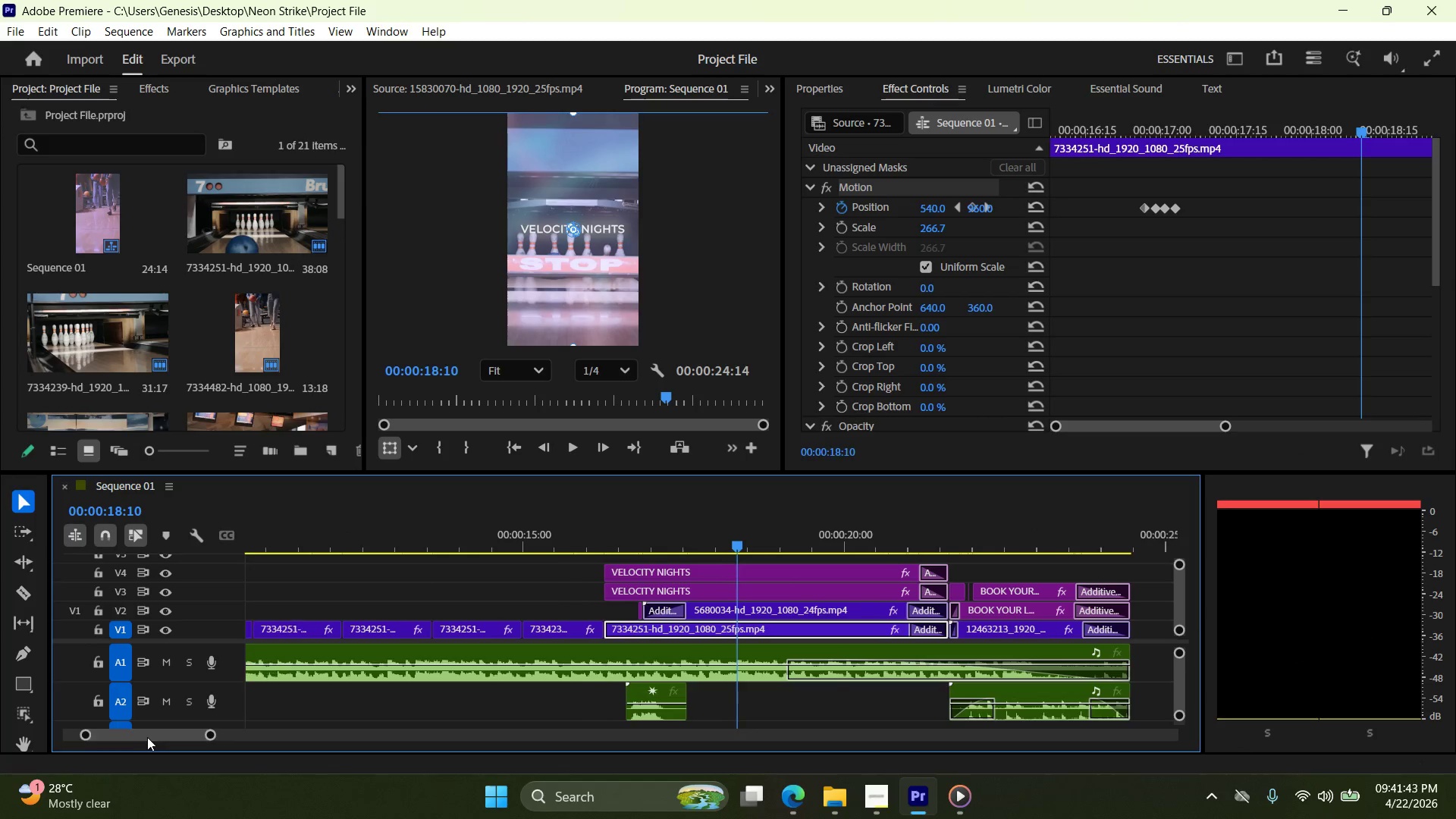 
left_click_drag(start_coordinate=[150, 737], to_coordinate=[141, 737])
 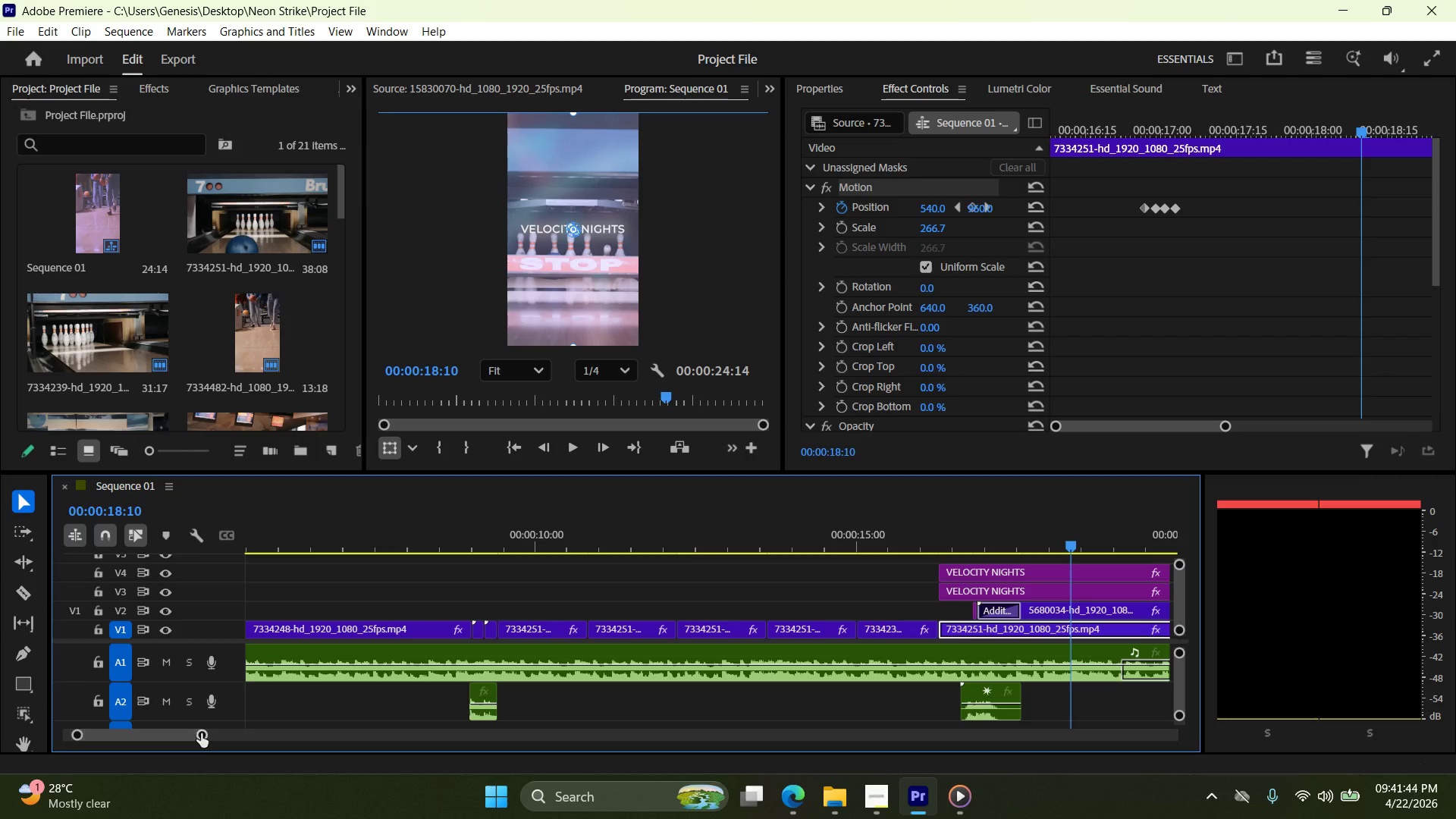 
left_click_drag(start_coordinate=[201, 733], to_coordinate=[207, 741])
 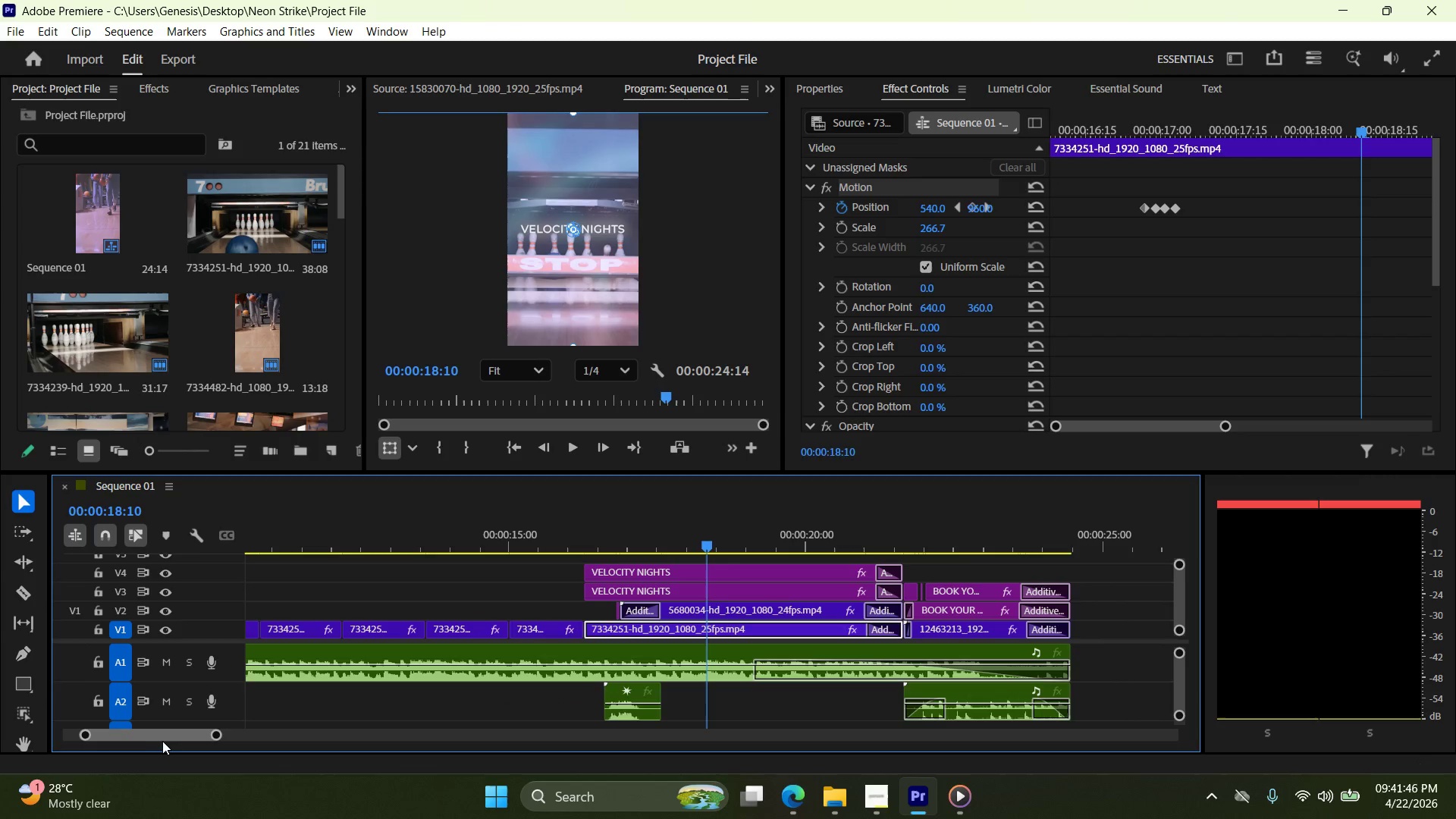 
left_click_drag(start_coordinate=[163, 740], to_coordinate=[144, 739])
 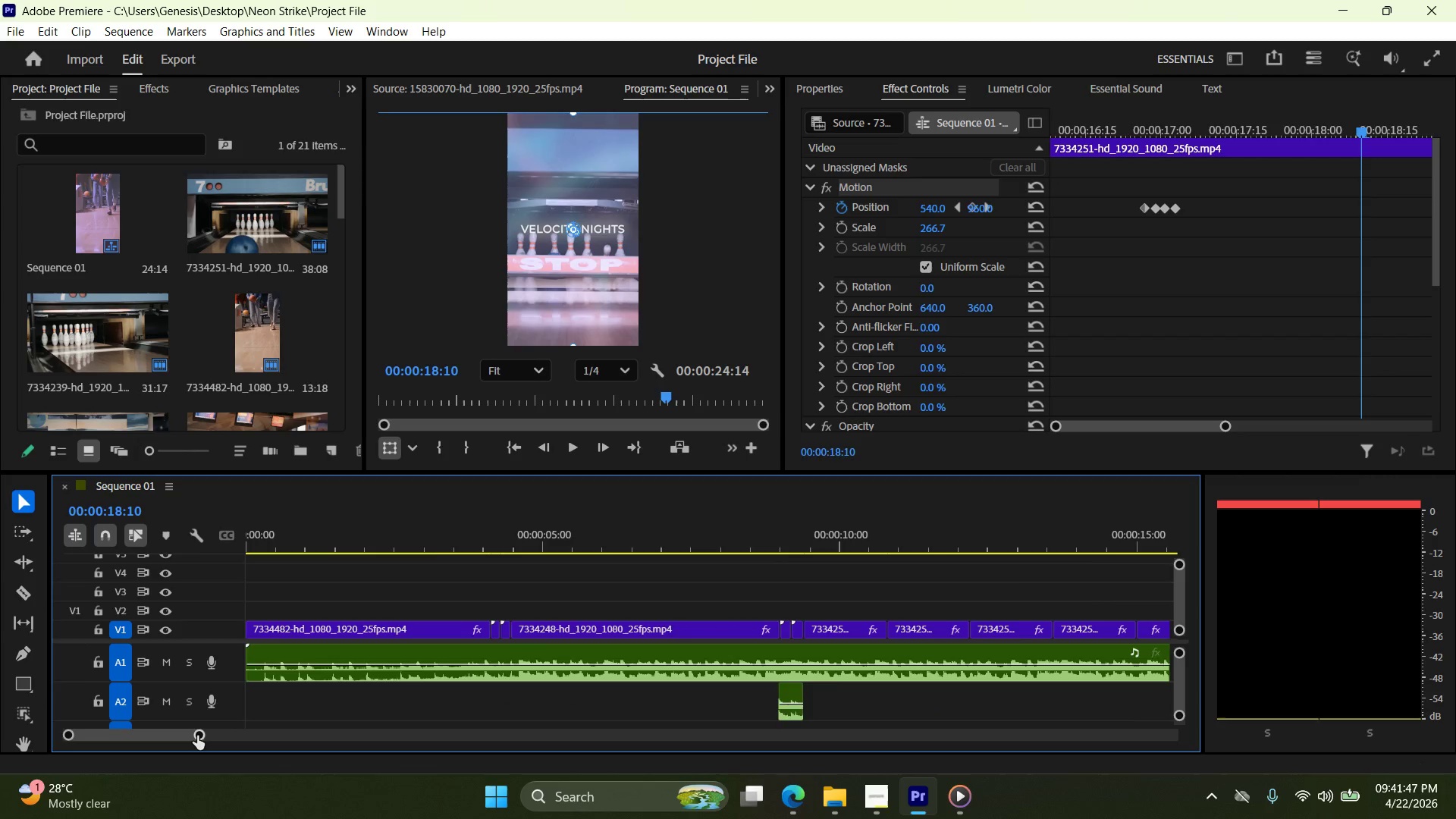 
left_click_drag(start_coordinate=[197, 736], to_coordinate=[232, 739])
 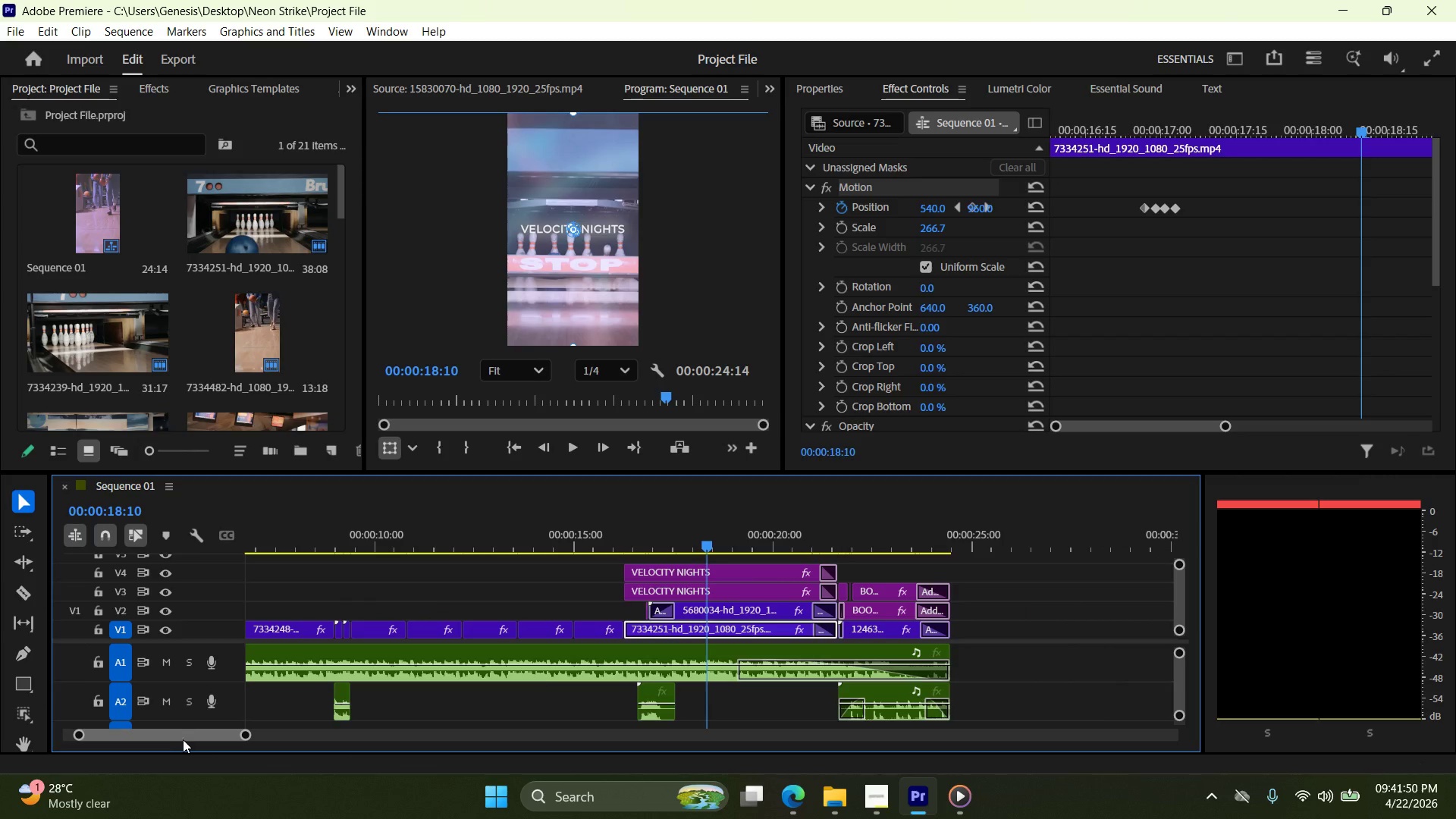 
left_click_drag(start_coordinate=[183, 739], to_coordinate=[106, 742])
 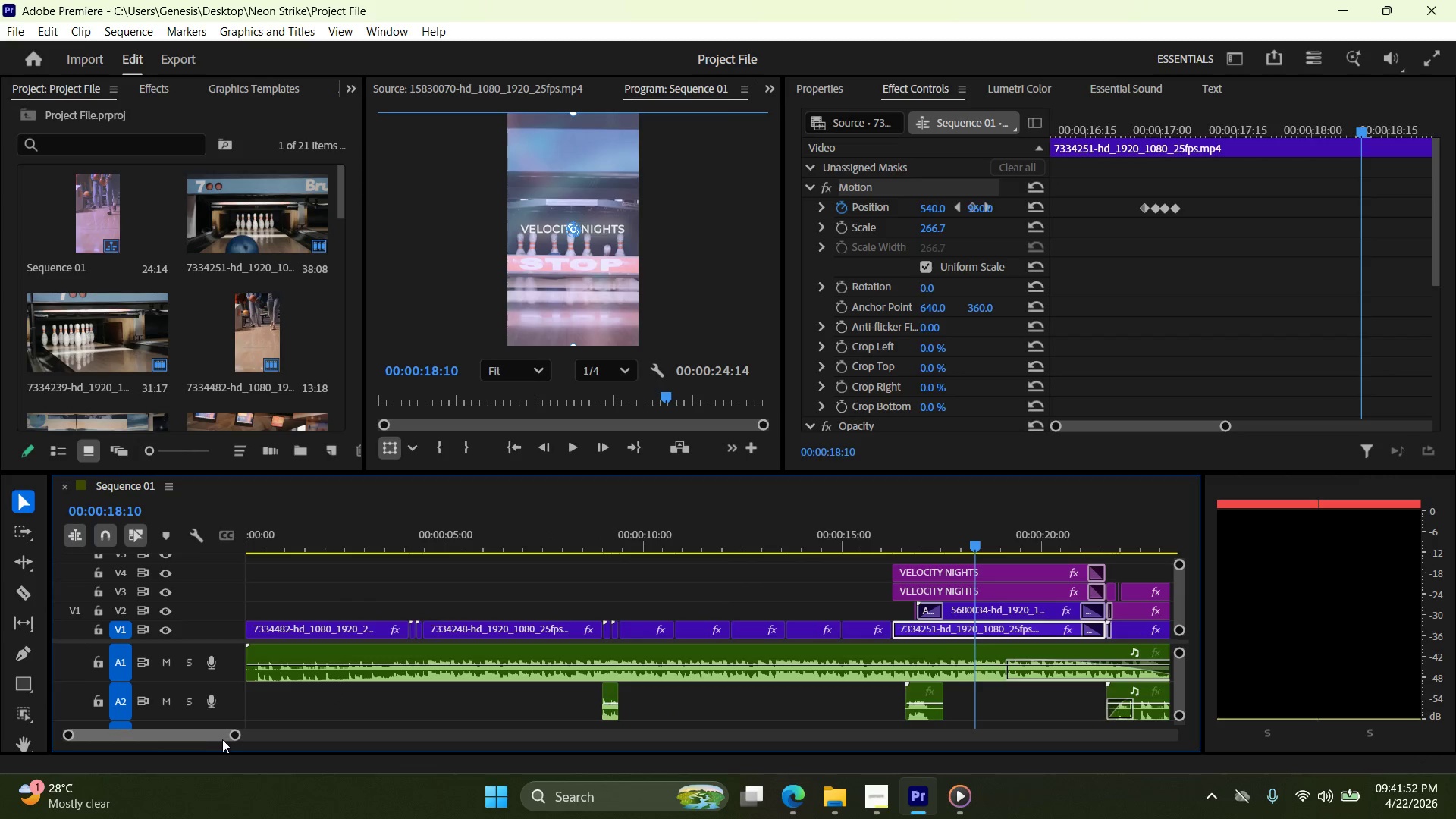 
left_click_drag(start_coordinate=[233, 734], to_coordinate=[209, 735])
 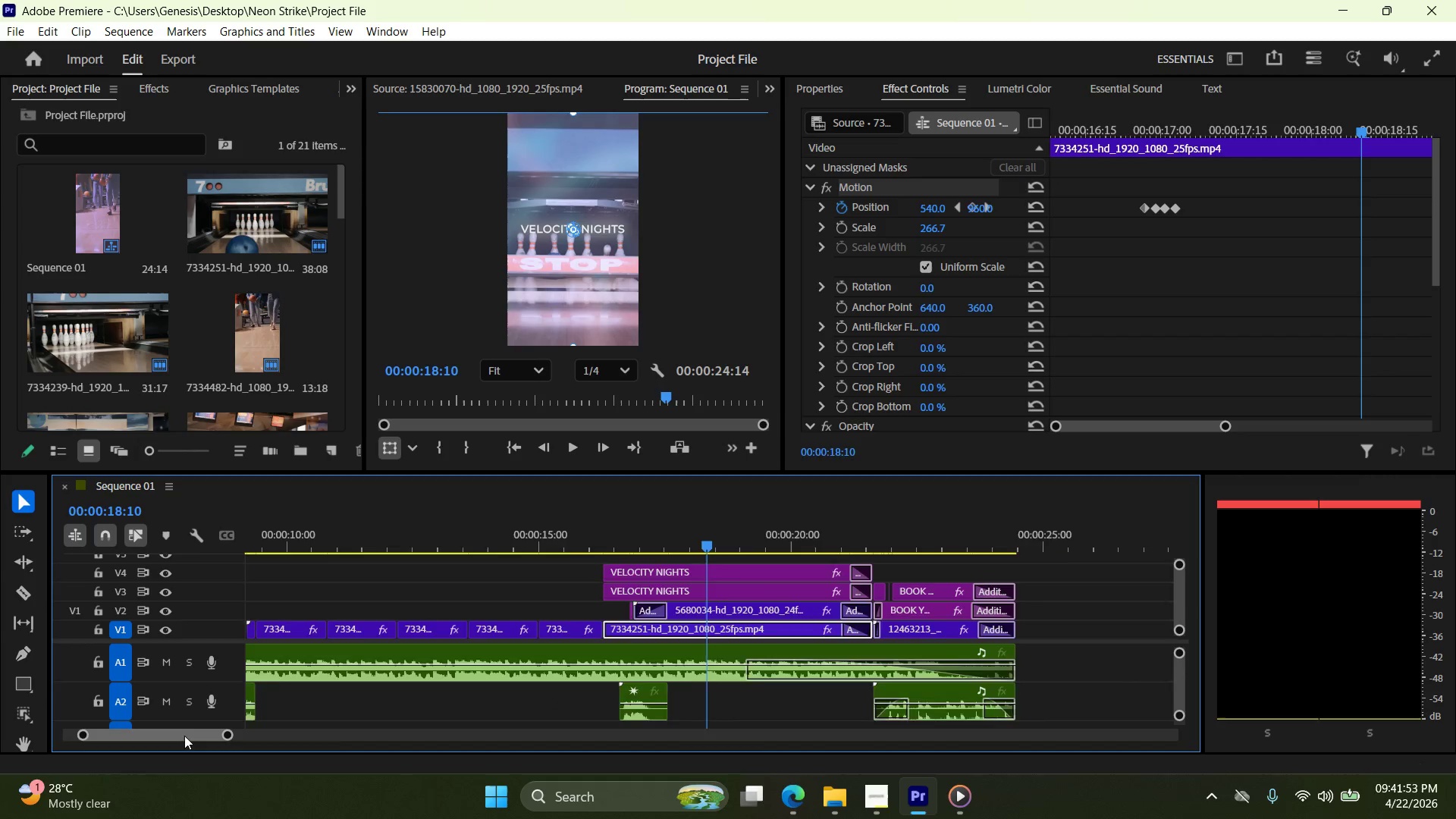 
left_click_drag(start_coordinate=[184, 736], to_coordinate=[158, 738])
 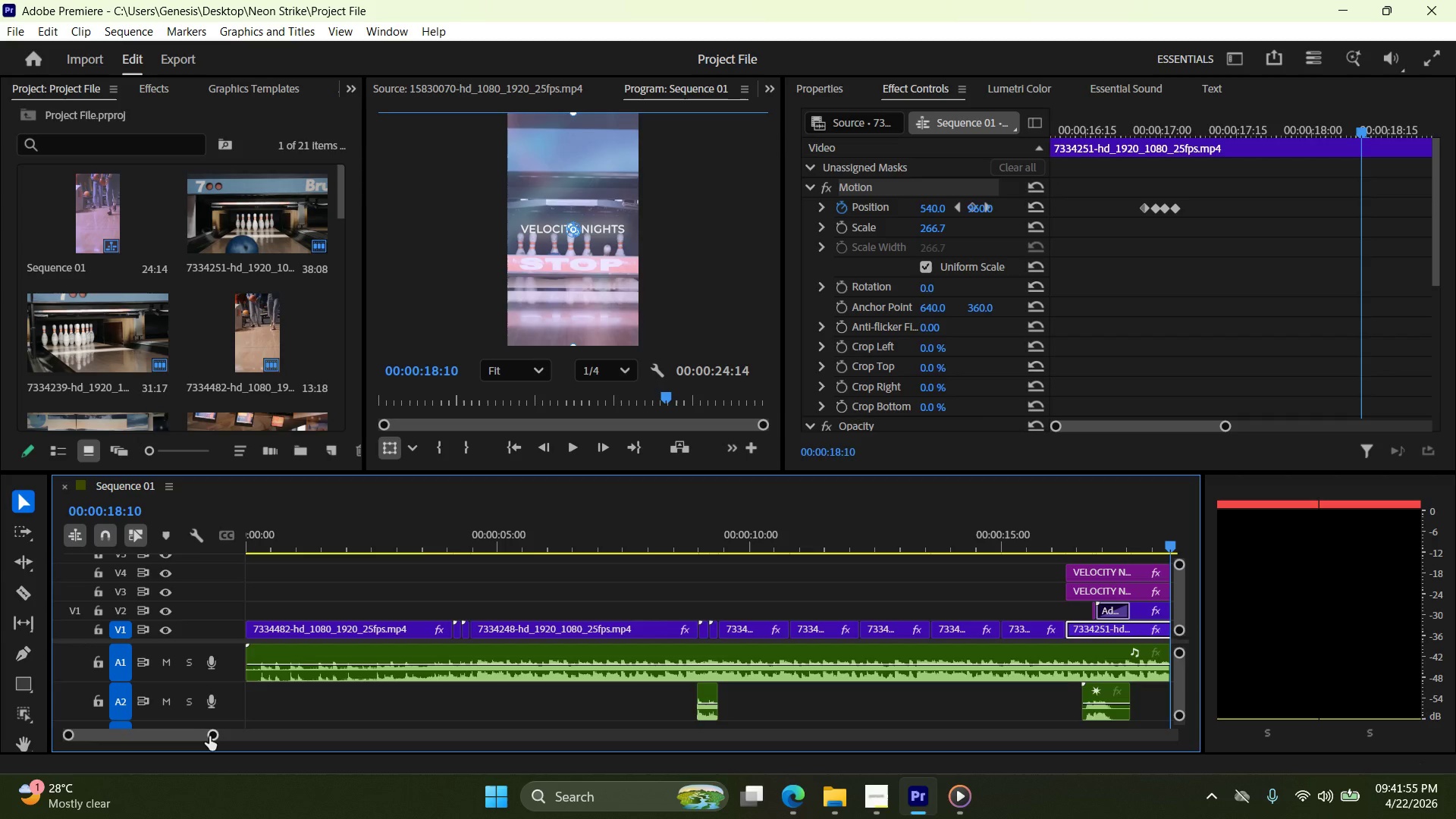 
left_click_drag(start_coordinate=[212, 736], to_coordinate=[250, 736])
 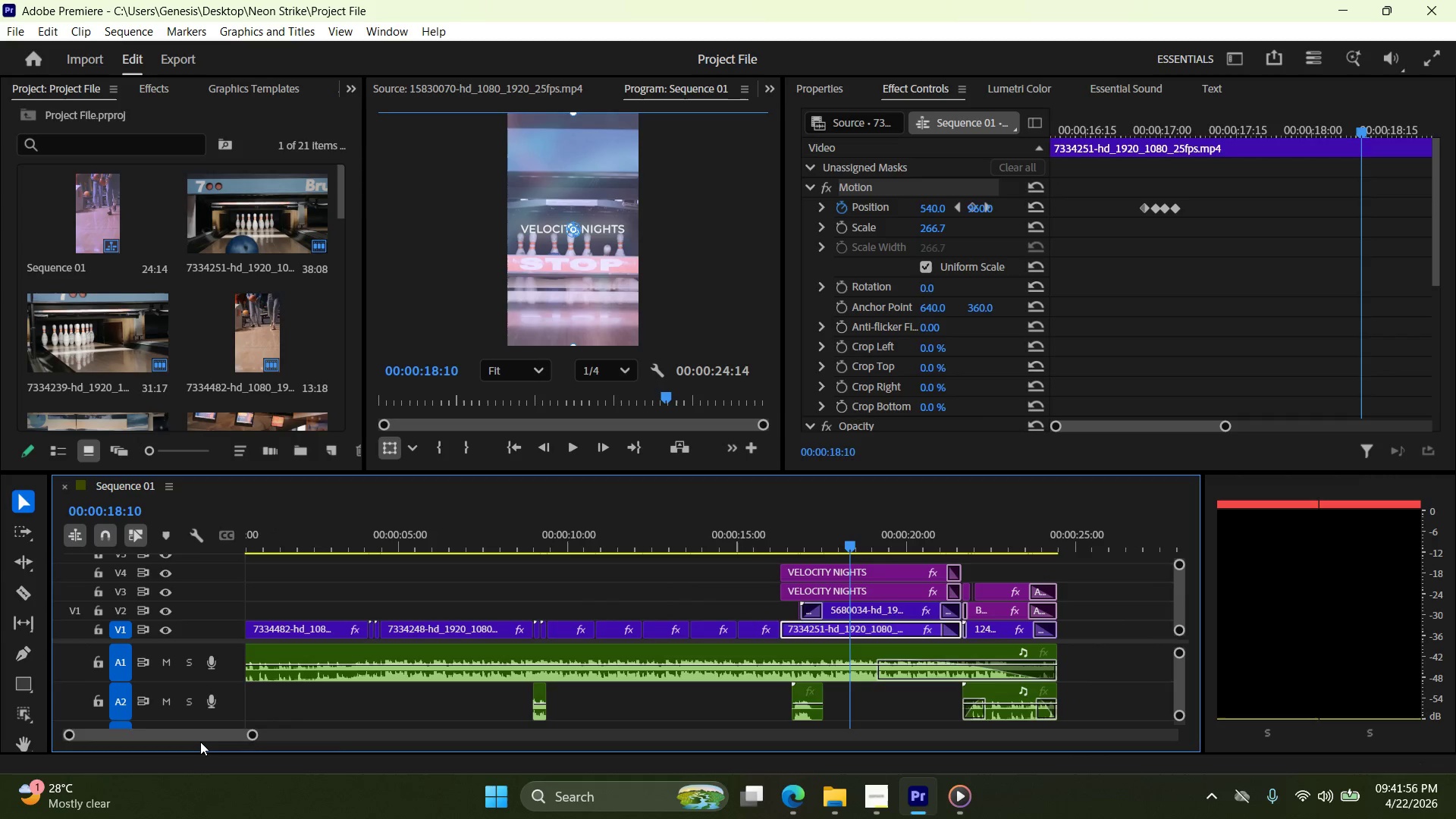 
left_click_drag(start_coordinate=[200, 740], to_coordinate=[173, 740])
 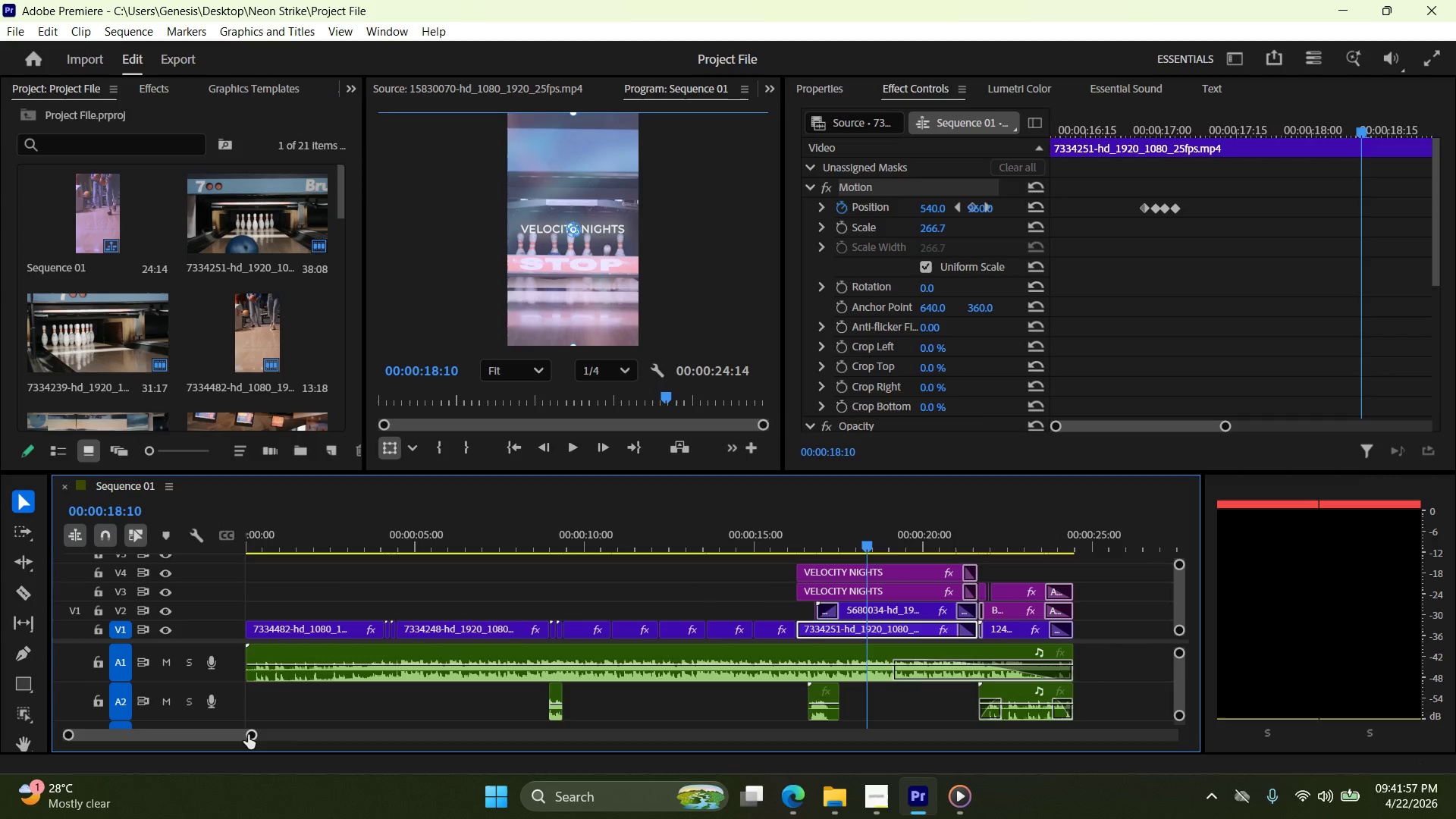 
left_click_drag(start_coordinate=[248, 734], to_coordinate=[243, 736])
 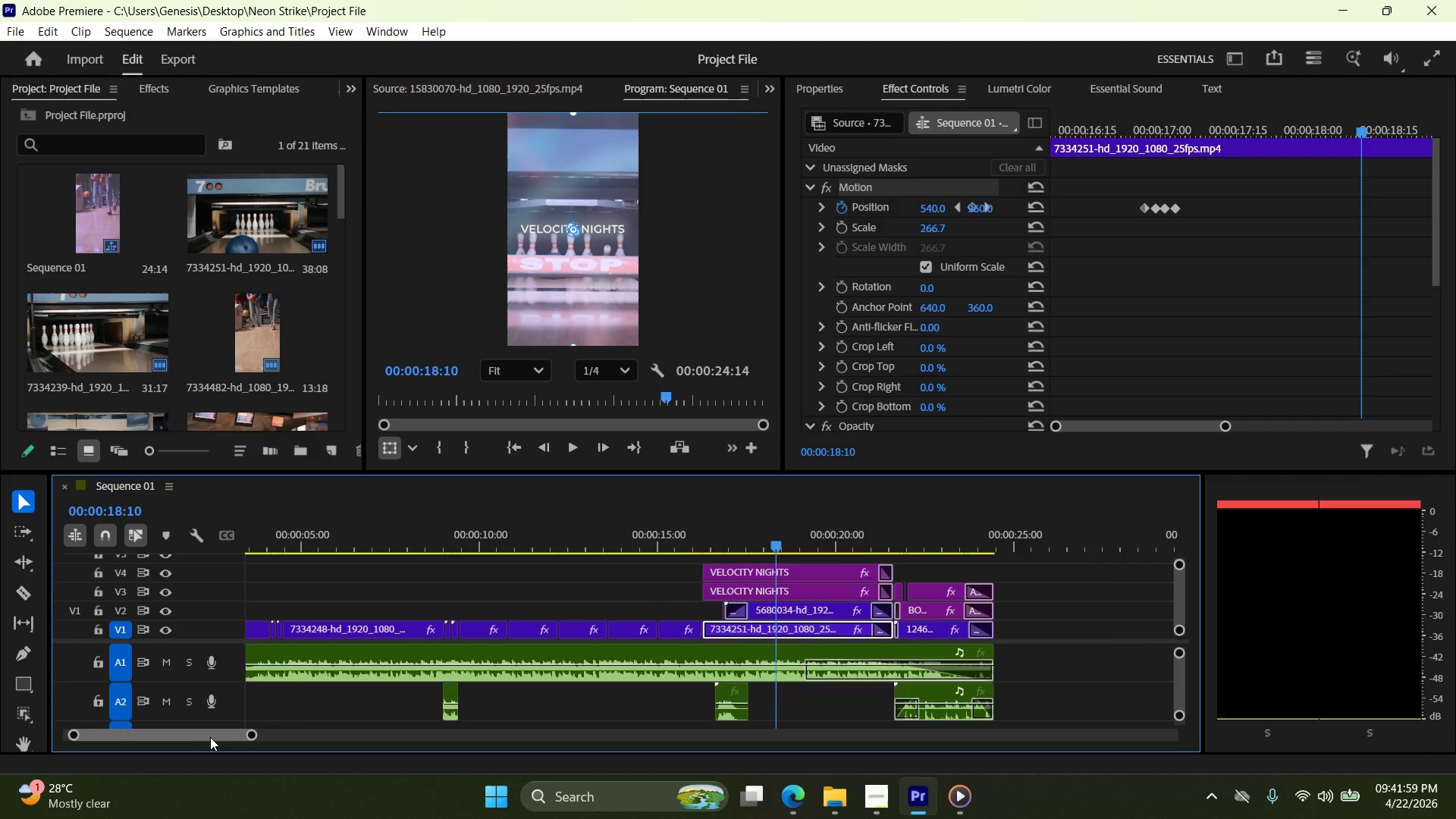 
left_click_drag(start_coordinate=[210, 736], to_coordinate=[177, 738])
 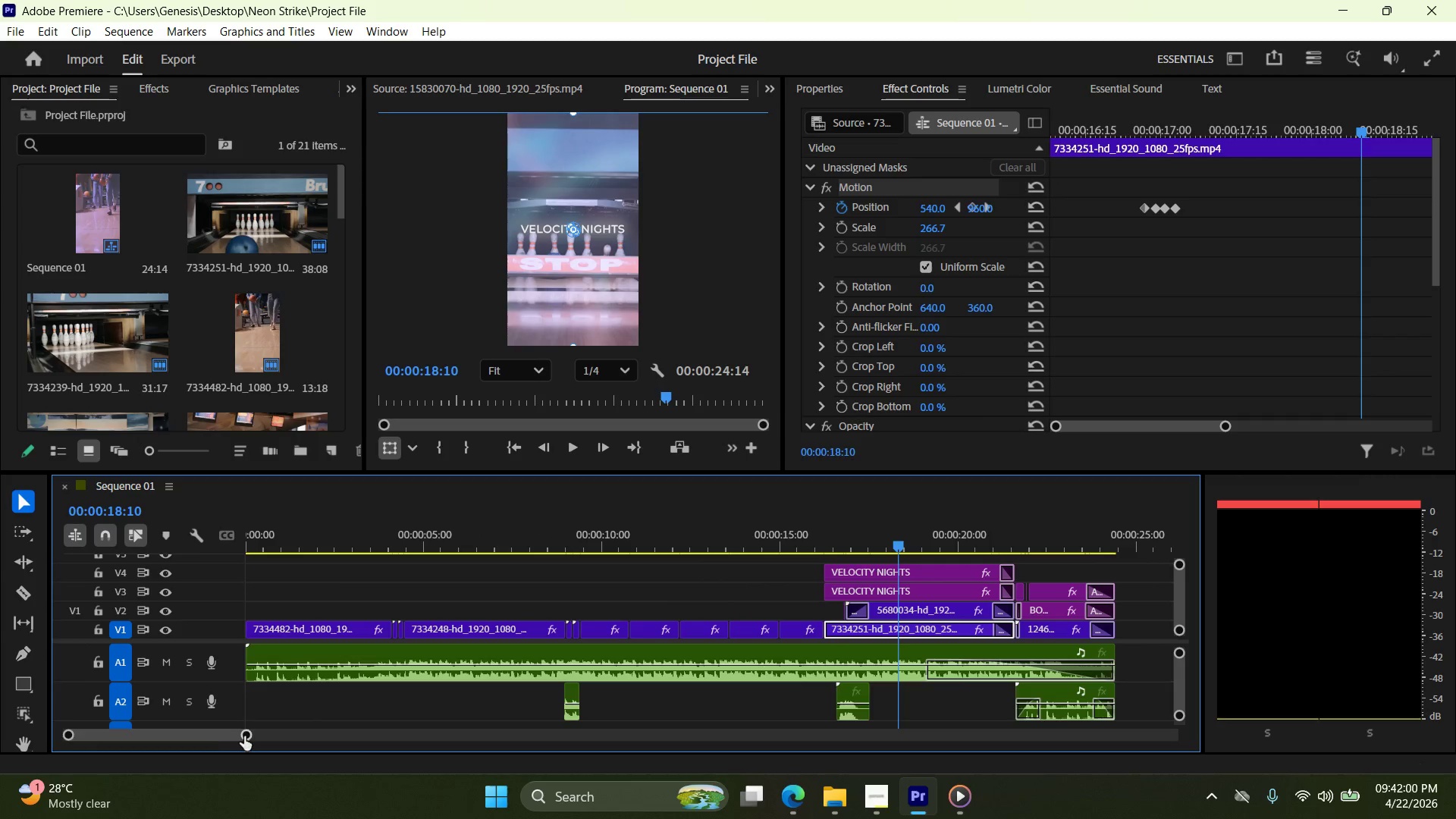 
left_click_drag(start_coordinate=[245, 735], to_coordinate=[236, 736])
 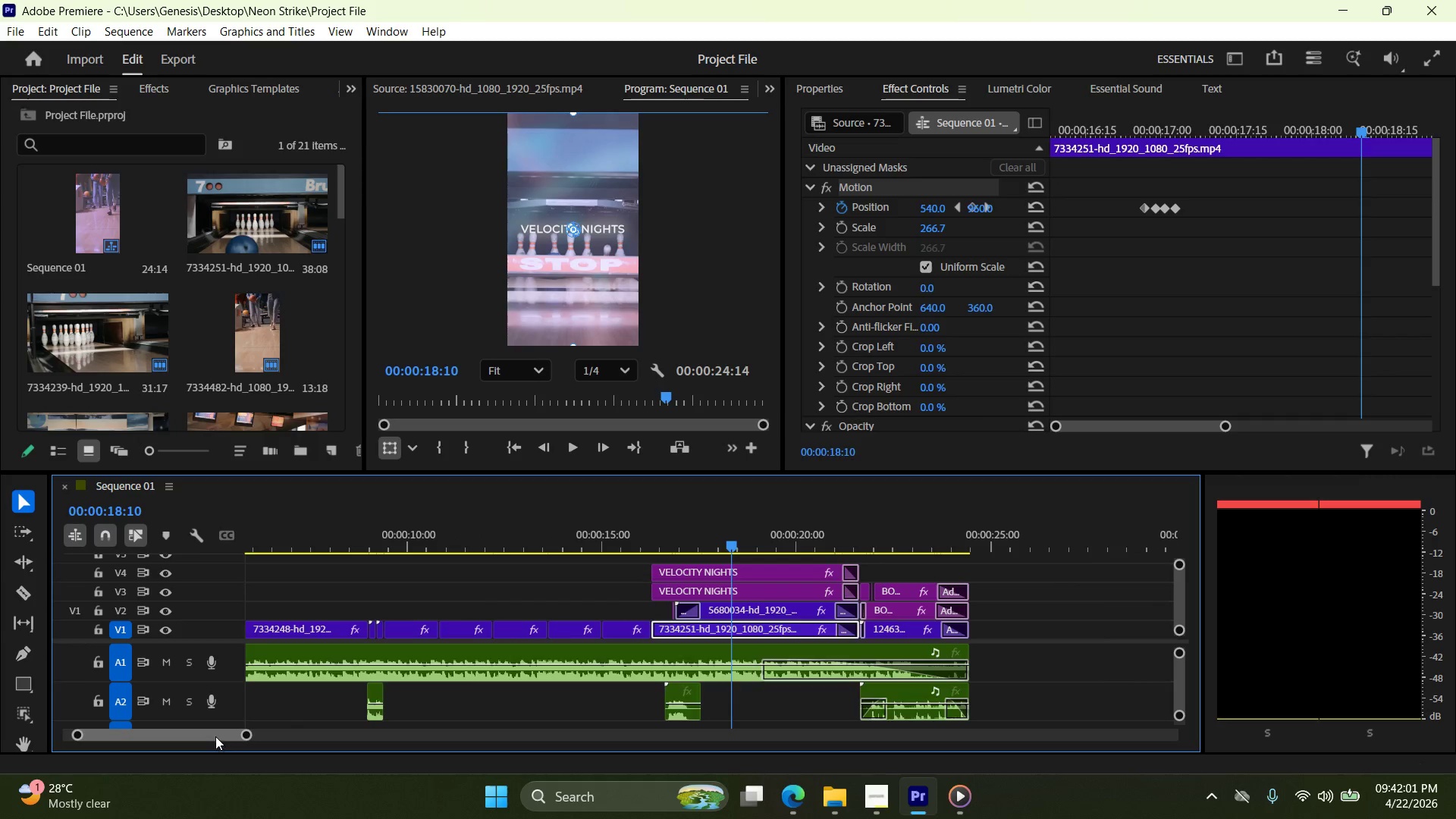 
left_click_drag(start_coordinate=[215, 737], to_coordinate=[172, 735])
 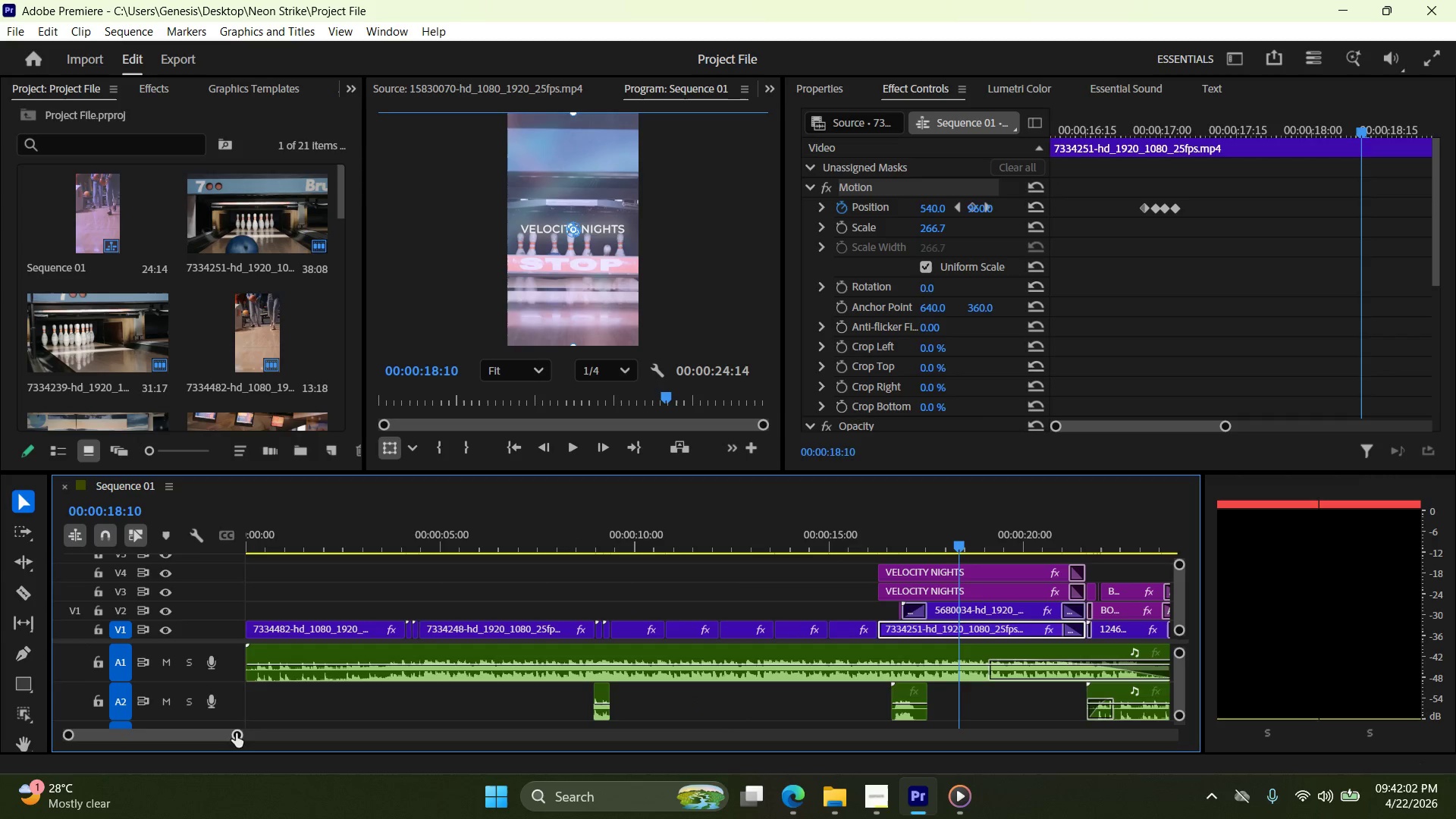 
left_click_drag(start_coordinate=[237, 733], to_coordinate=[242, 733])
 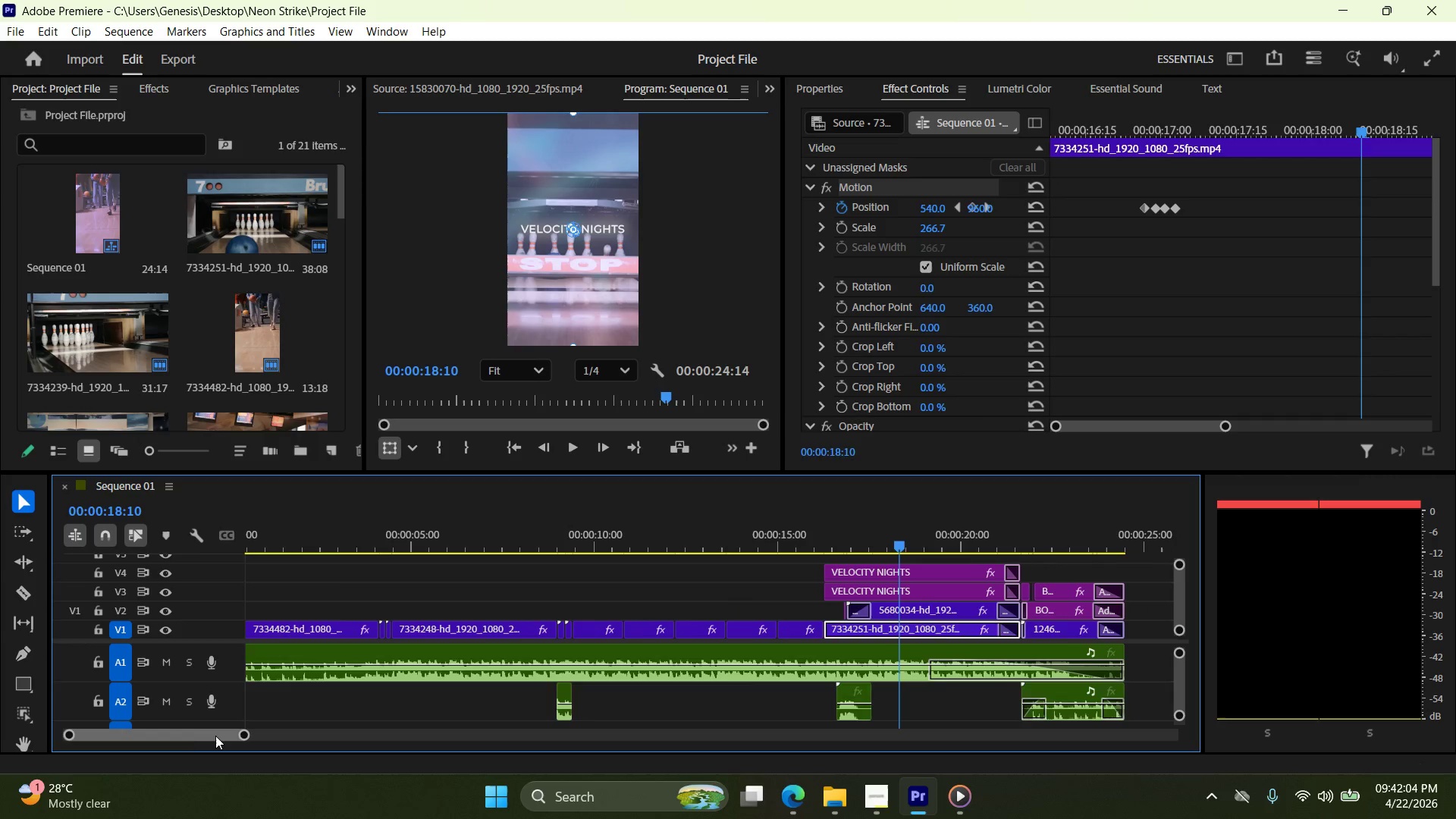 
left_click_drag(start_coordinate=[215, 735], to_coordinate=[190, 736])
 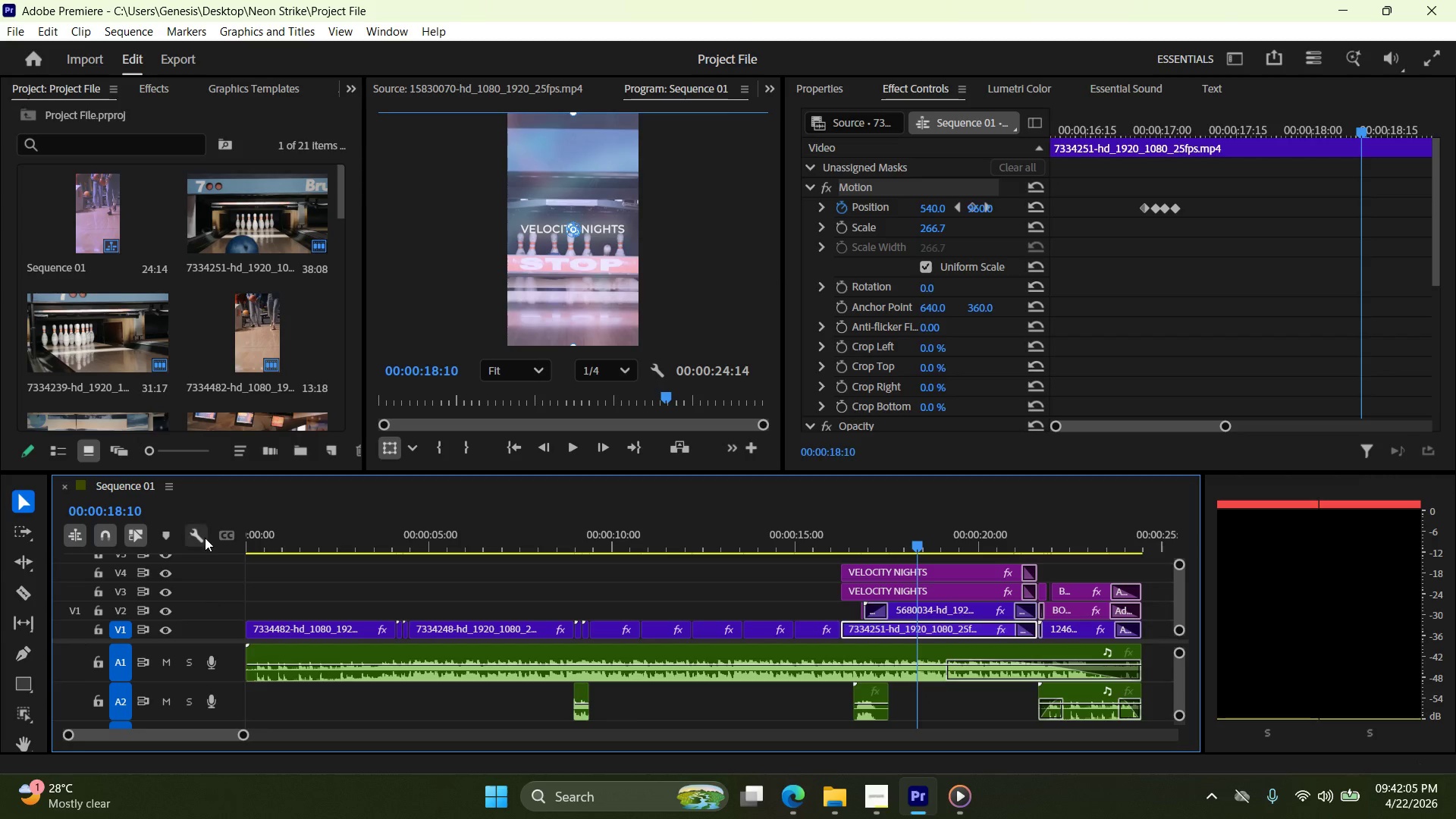 
key(Meta+Shift+S)
 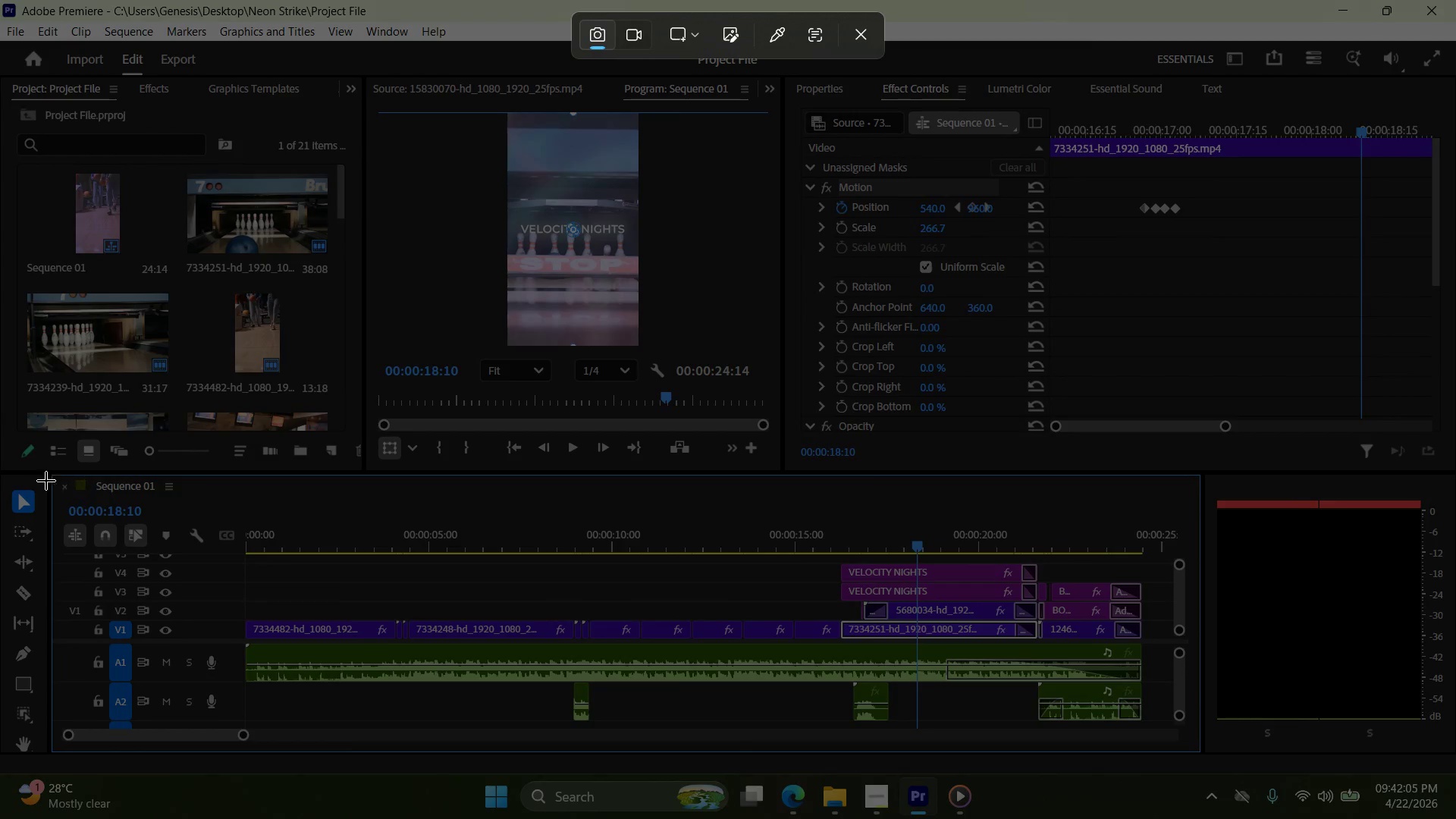 
left_click_drag(start_coordinate=[55, 484], to_coordinate=[1186, 756])
 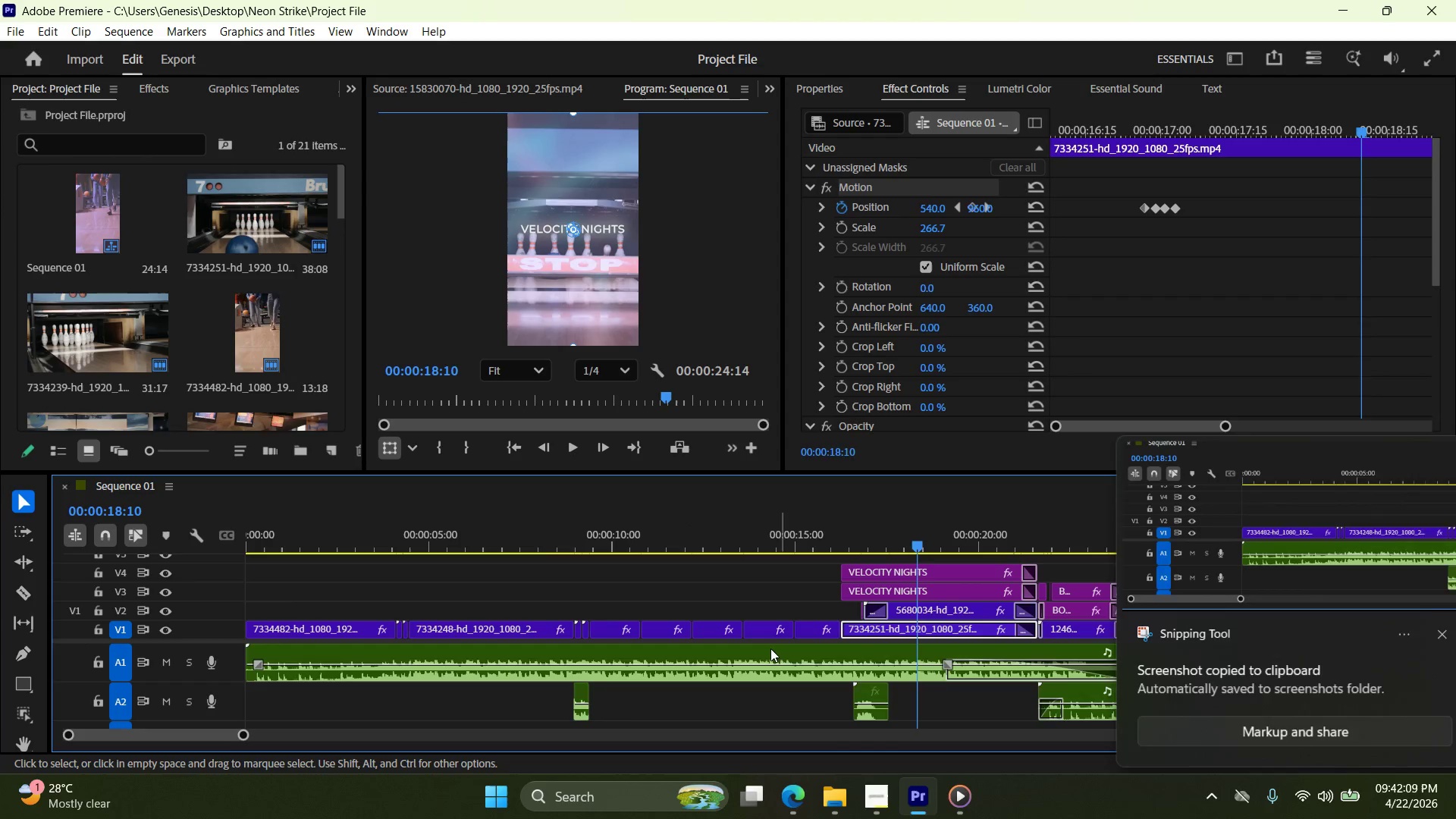 
scroll: coordinate [765, 642], scroll_direction: down, amount: 1.0
 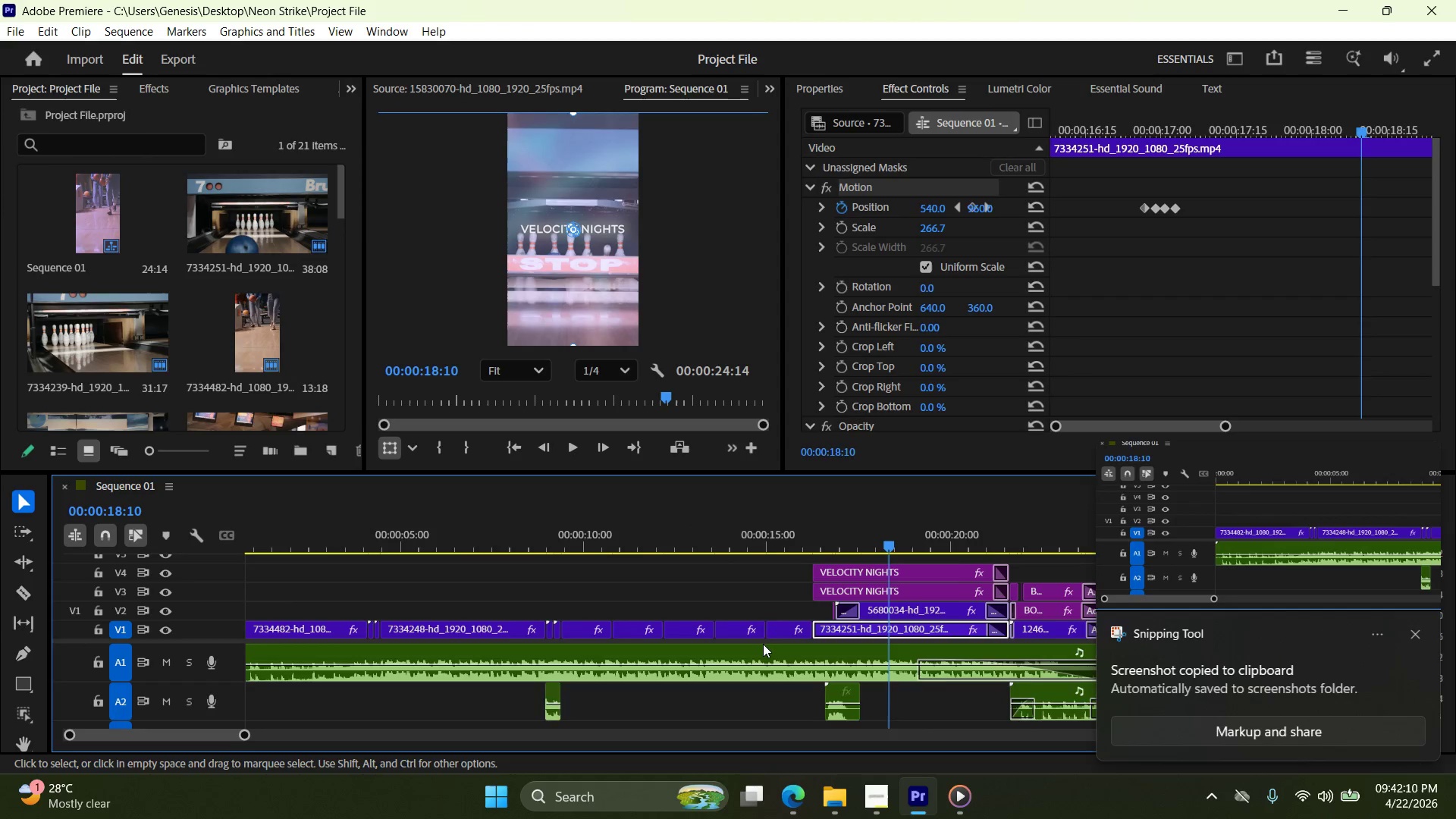 
scroll: coordinate [762, 645], scroll_direction: up, amount: 2.0
 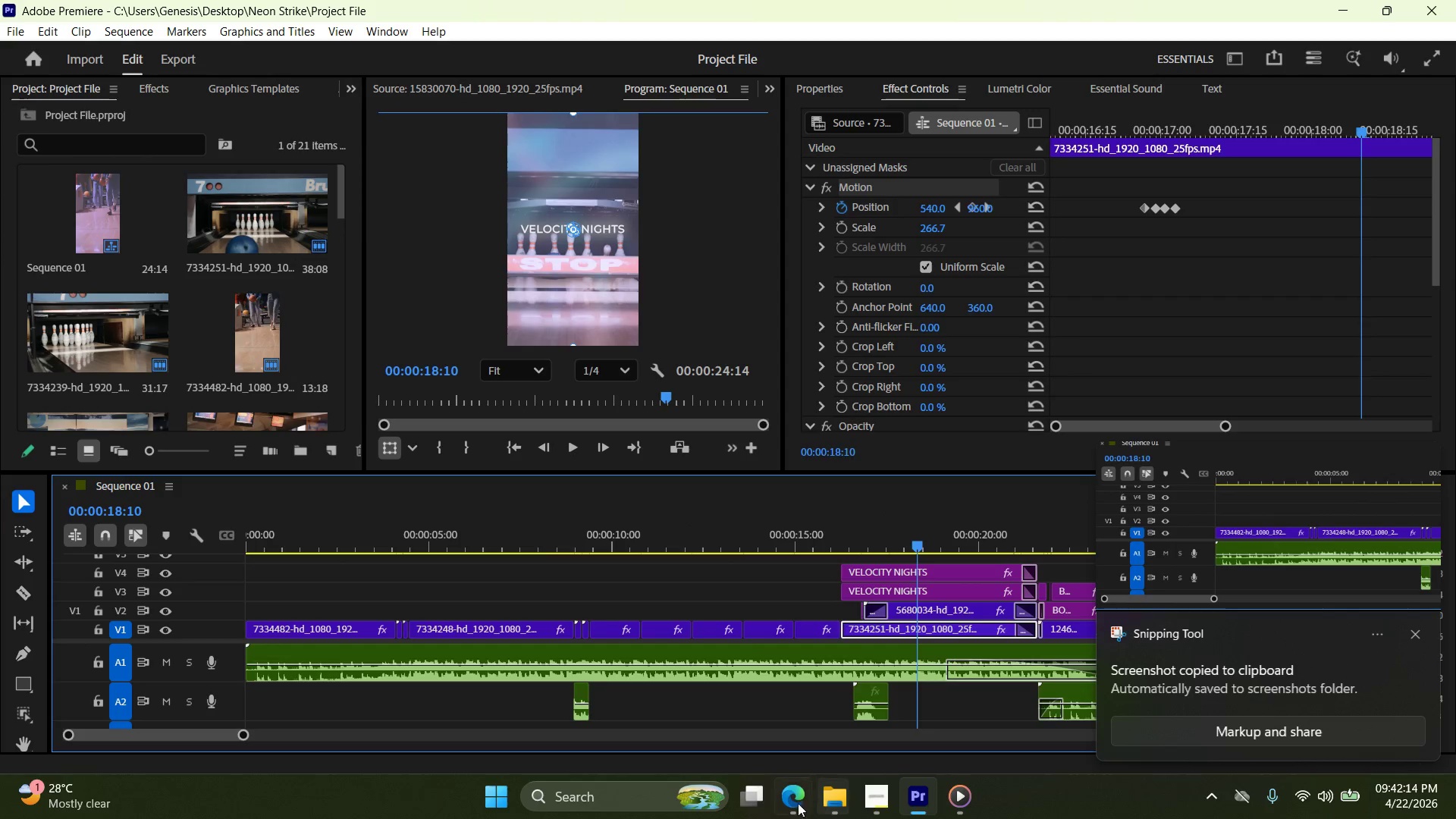 
left_click([10, 28])
 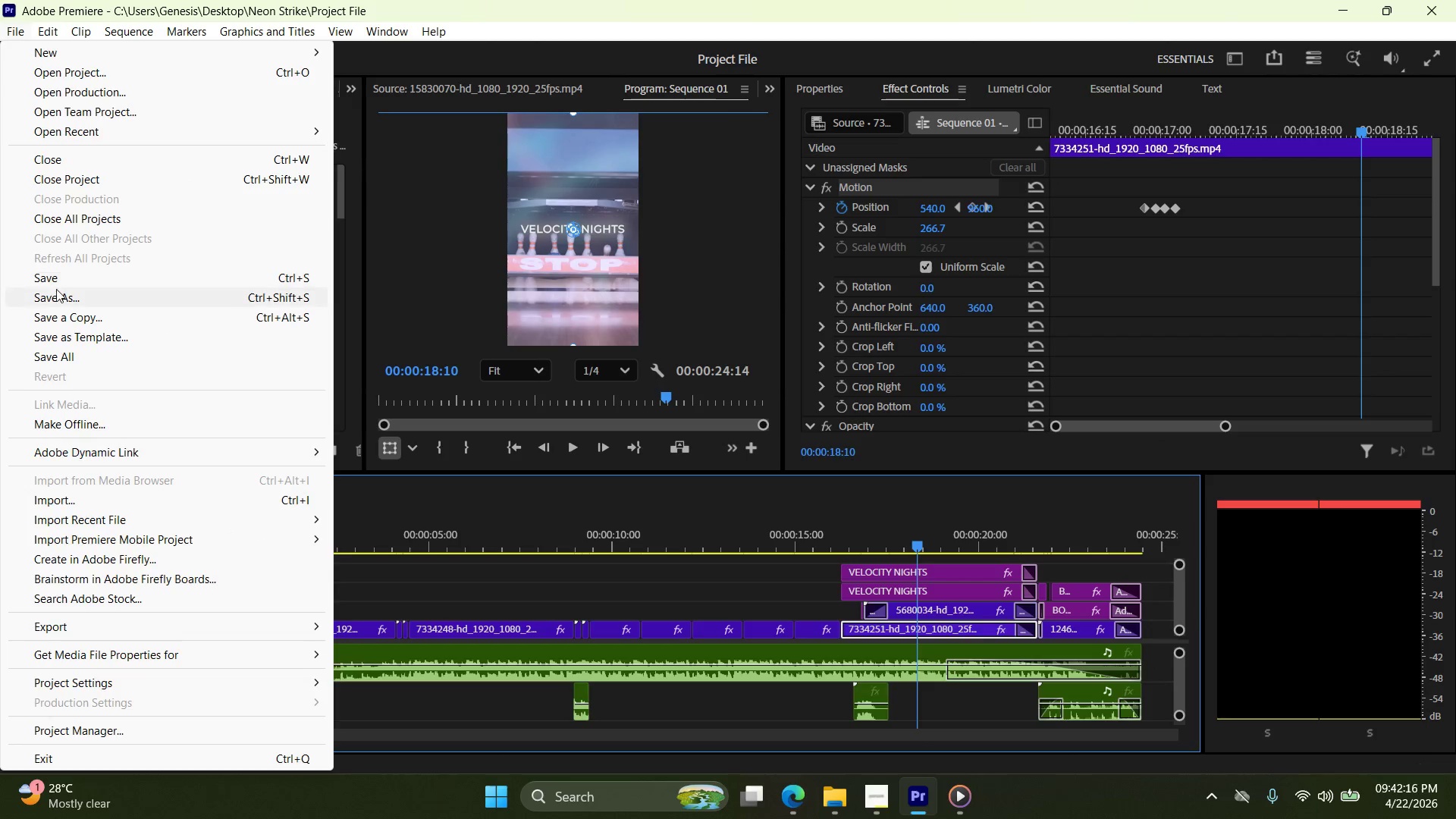 
left_click([58, 284])
 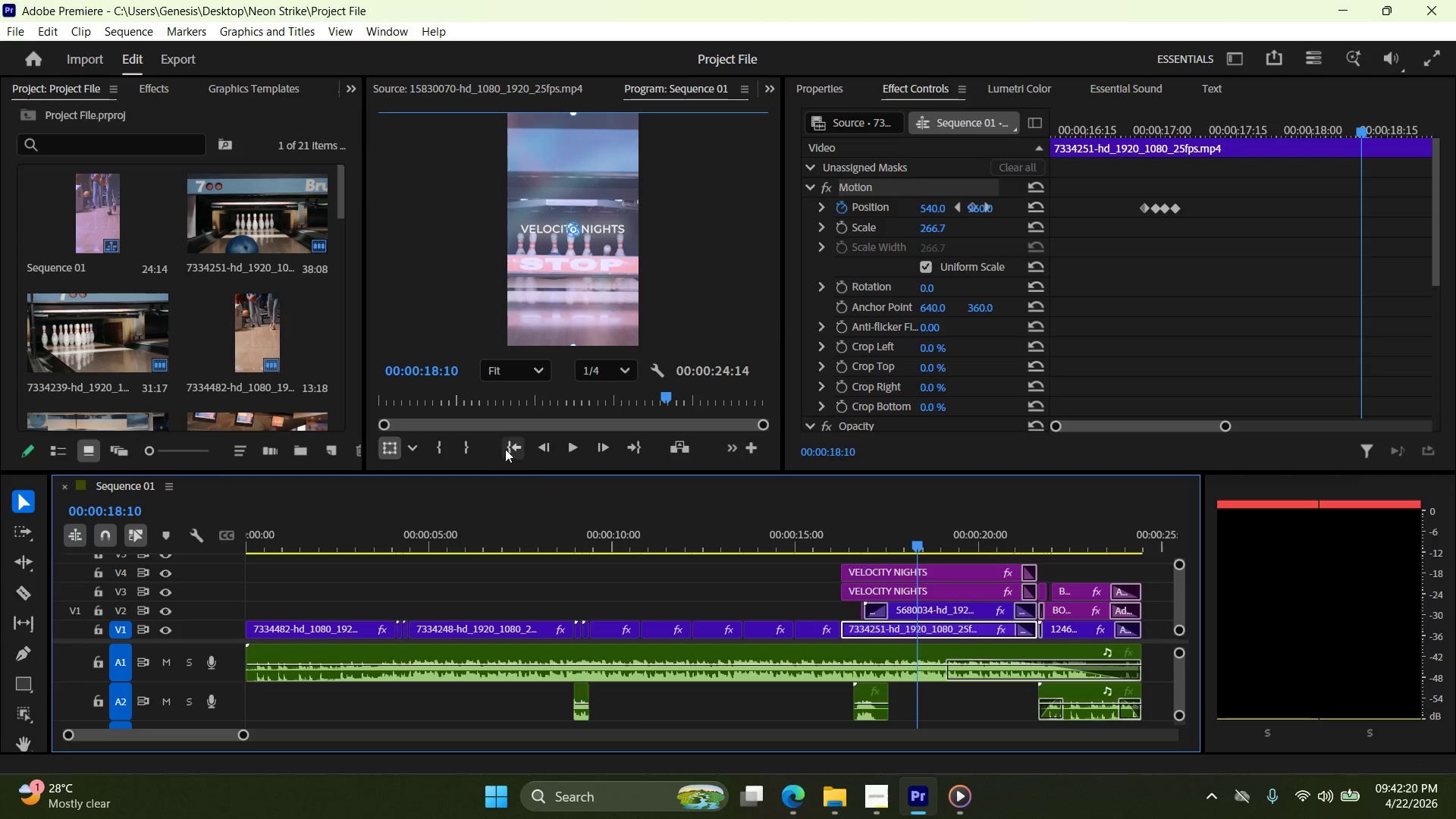 
left_click_drag(start_coordinate=[580, 469], to_coordinate=[586, 517])
 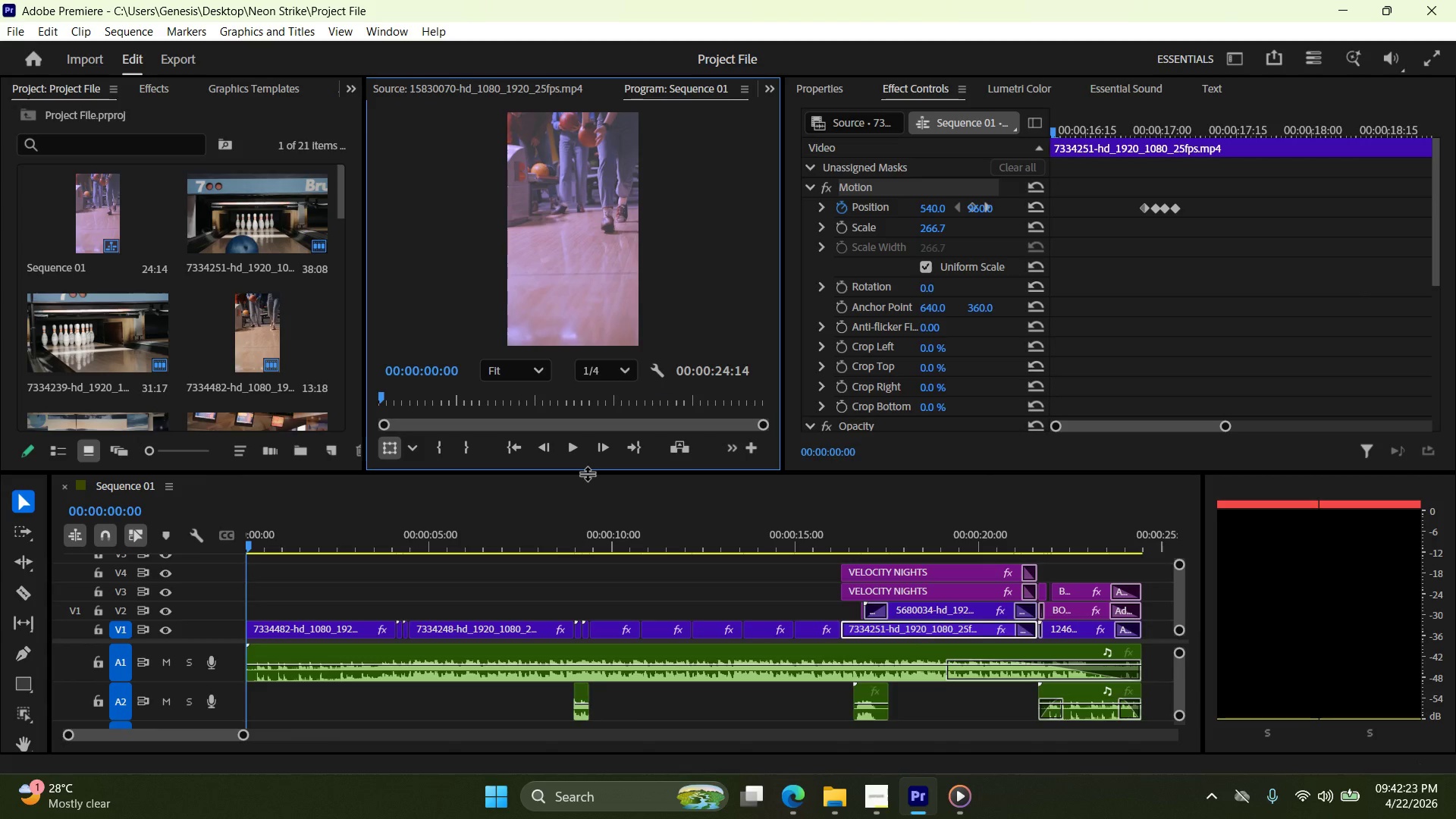 
left_click_drag(start_coordinate=[587, 472], to_coordinate=[589, 556])
 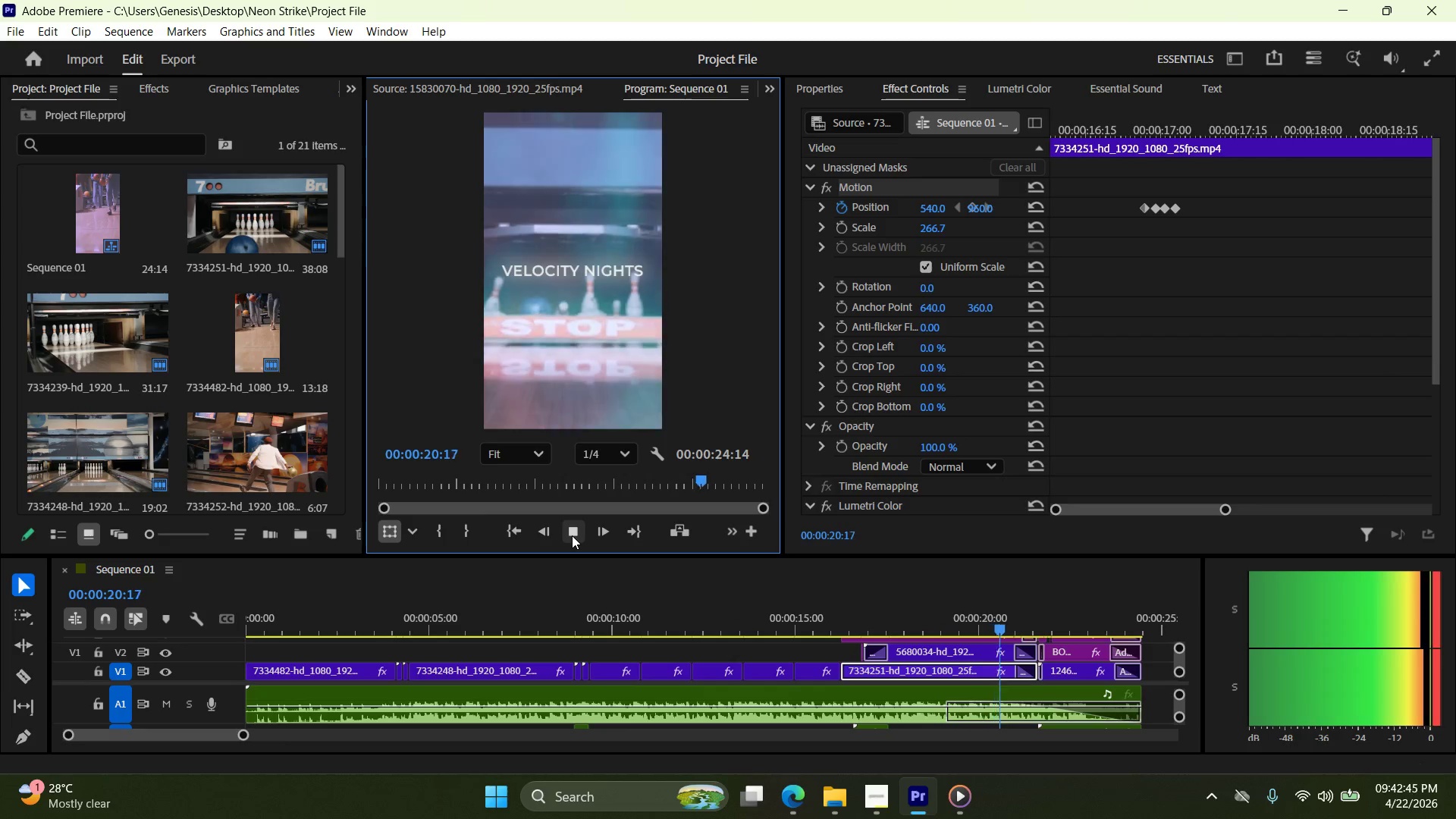 
wait(26.06)
 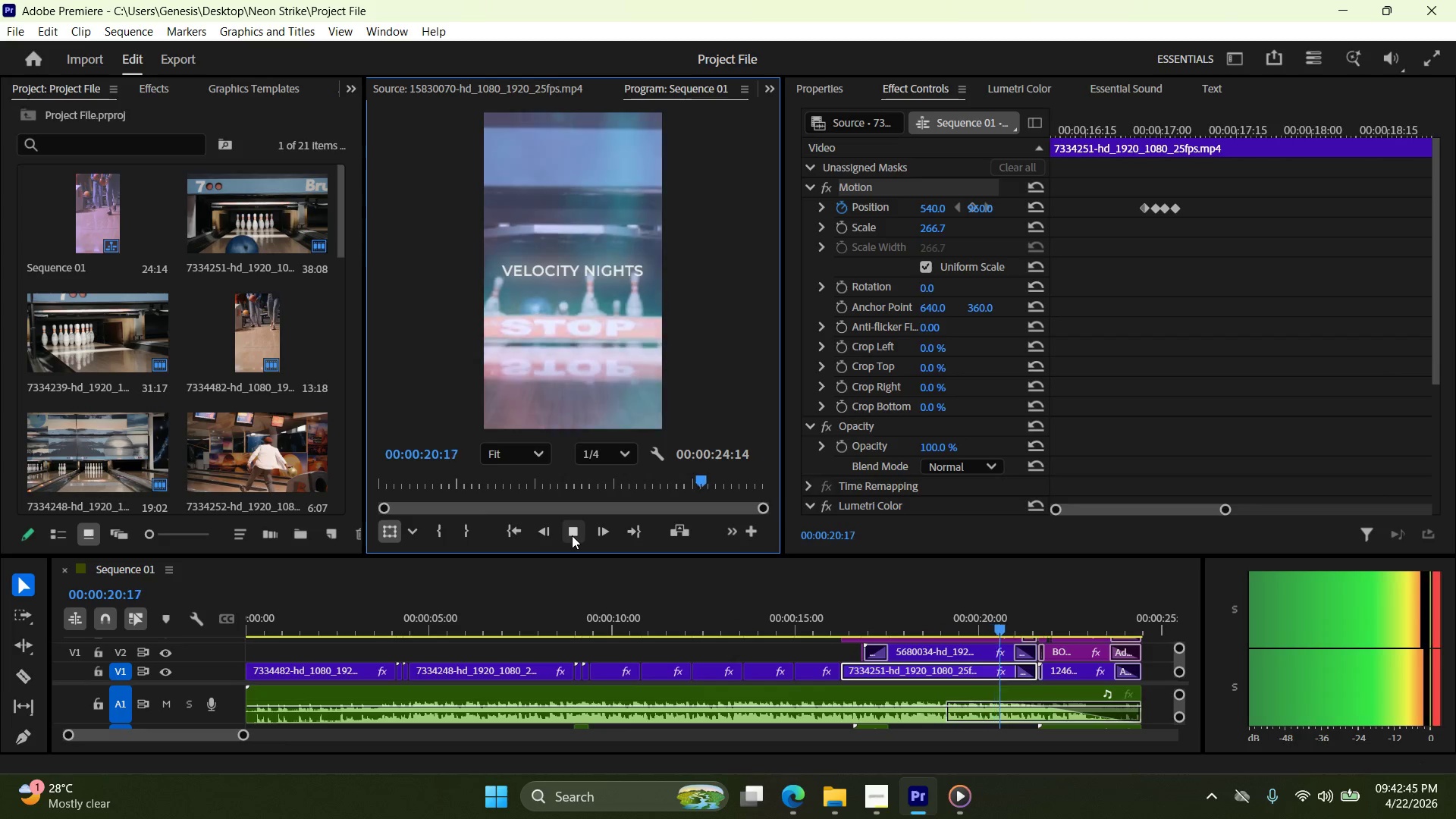 
left_click([18, 34])
 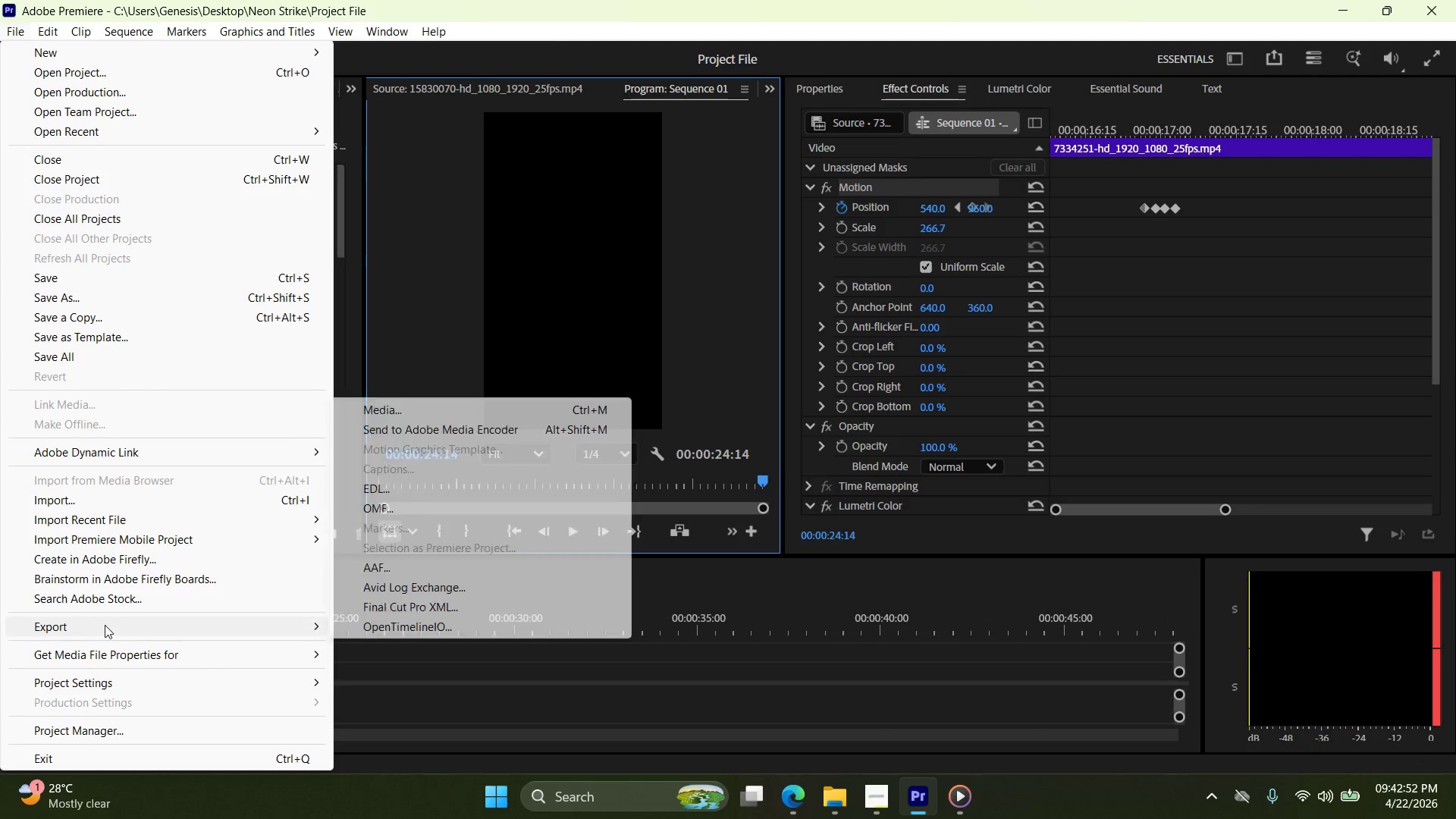 
left_click([413, 410])
 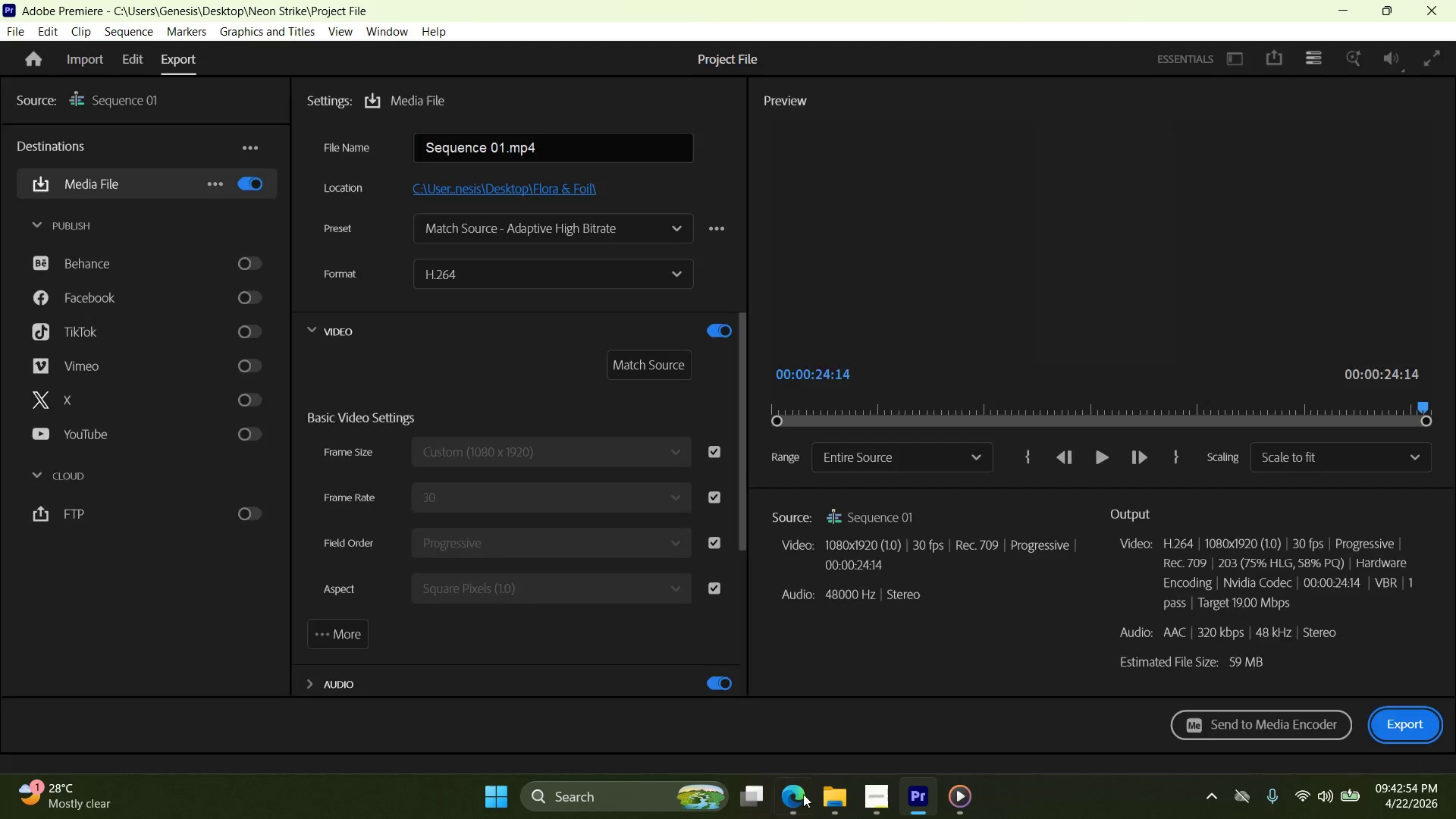 
mouse_move([871, 795])